 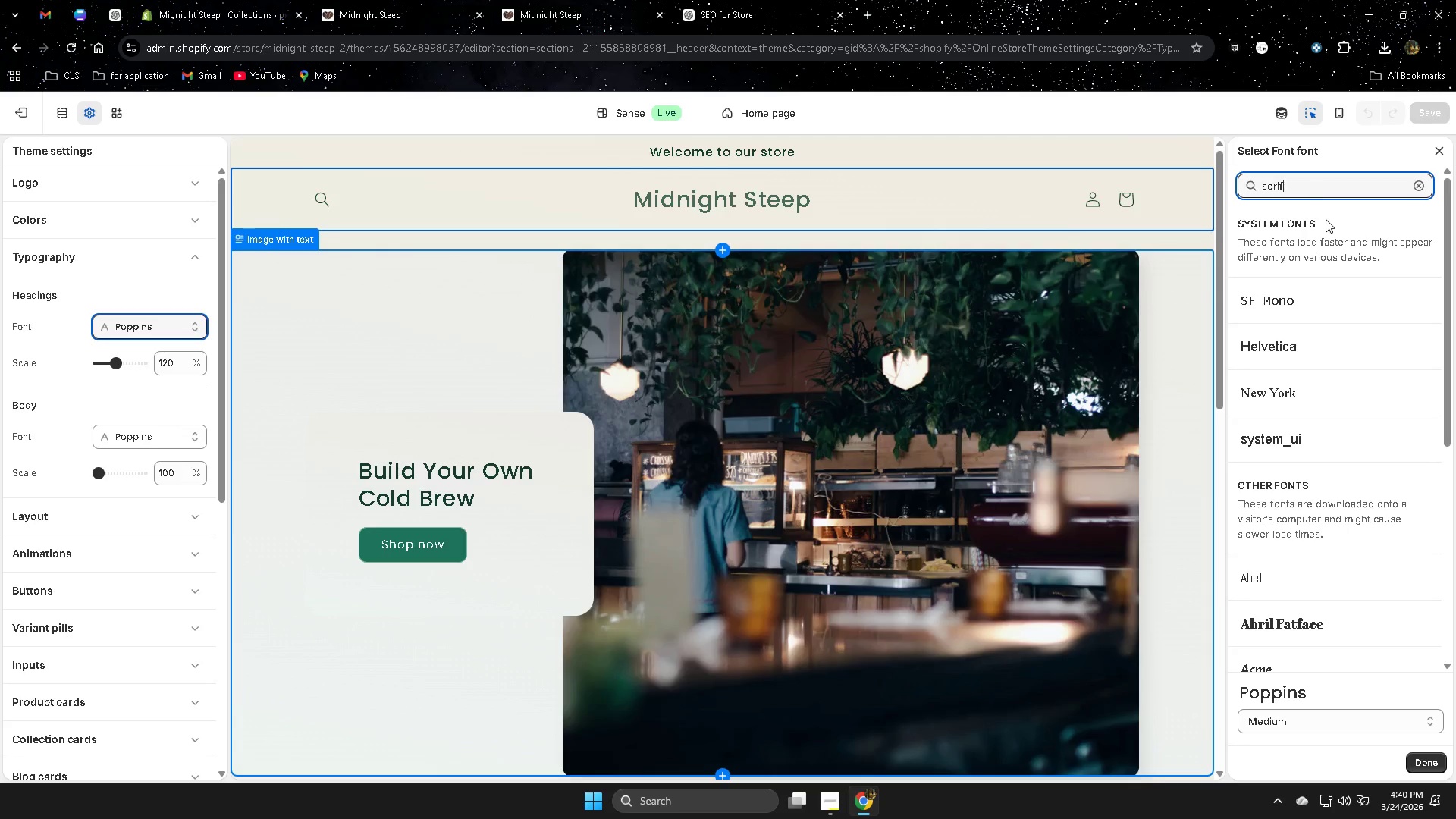 
mouse_move([1405, 526])
 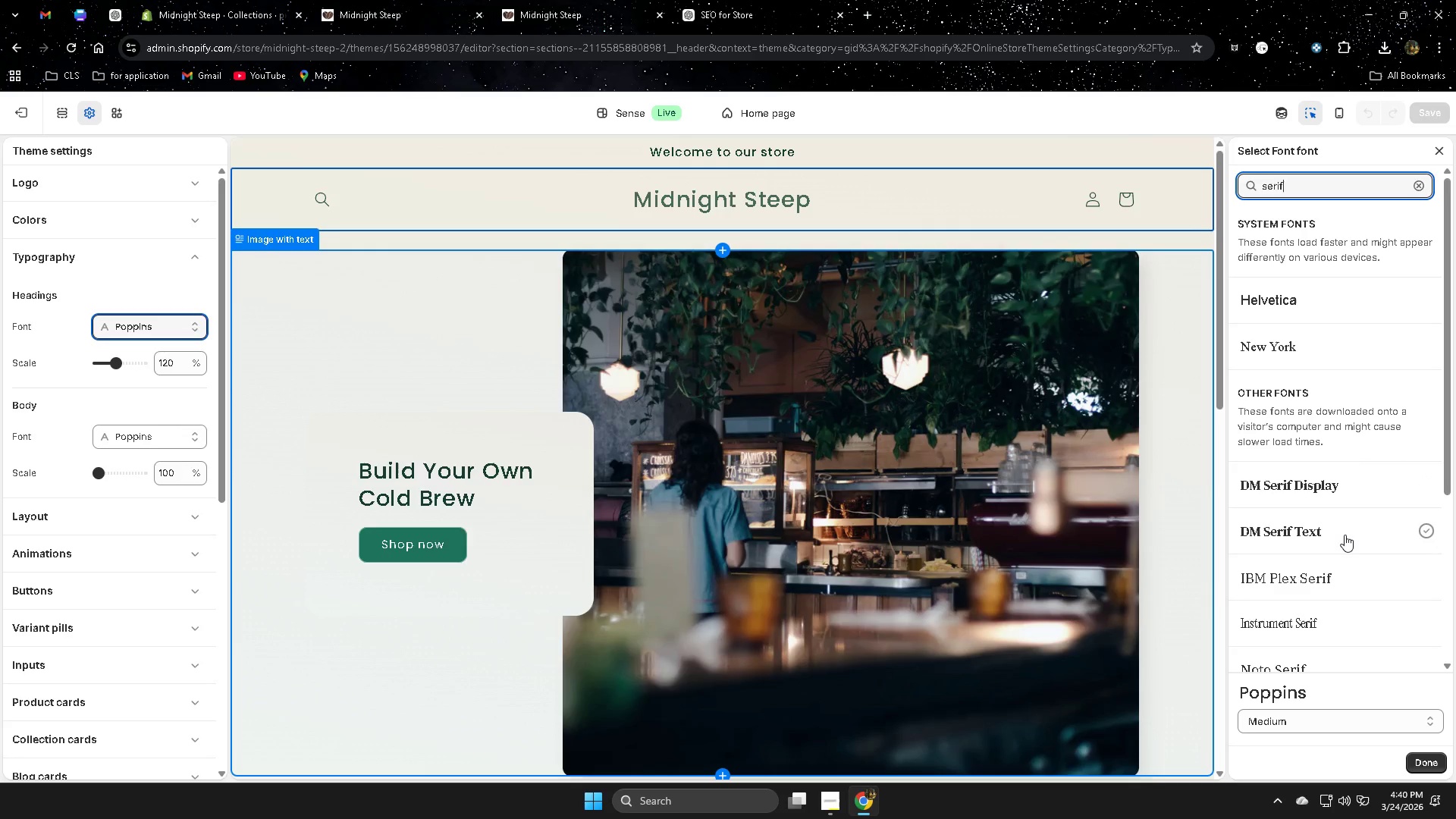 
scroll: coordinate [1345, 535], scroll_direction: down, amount: 1.0
 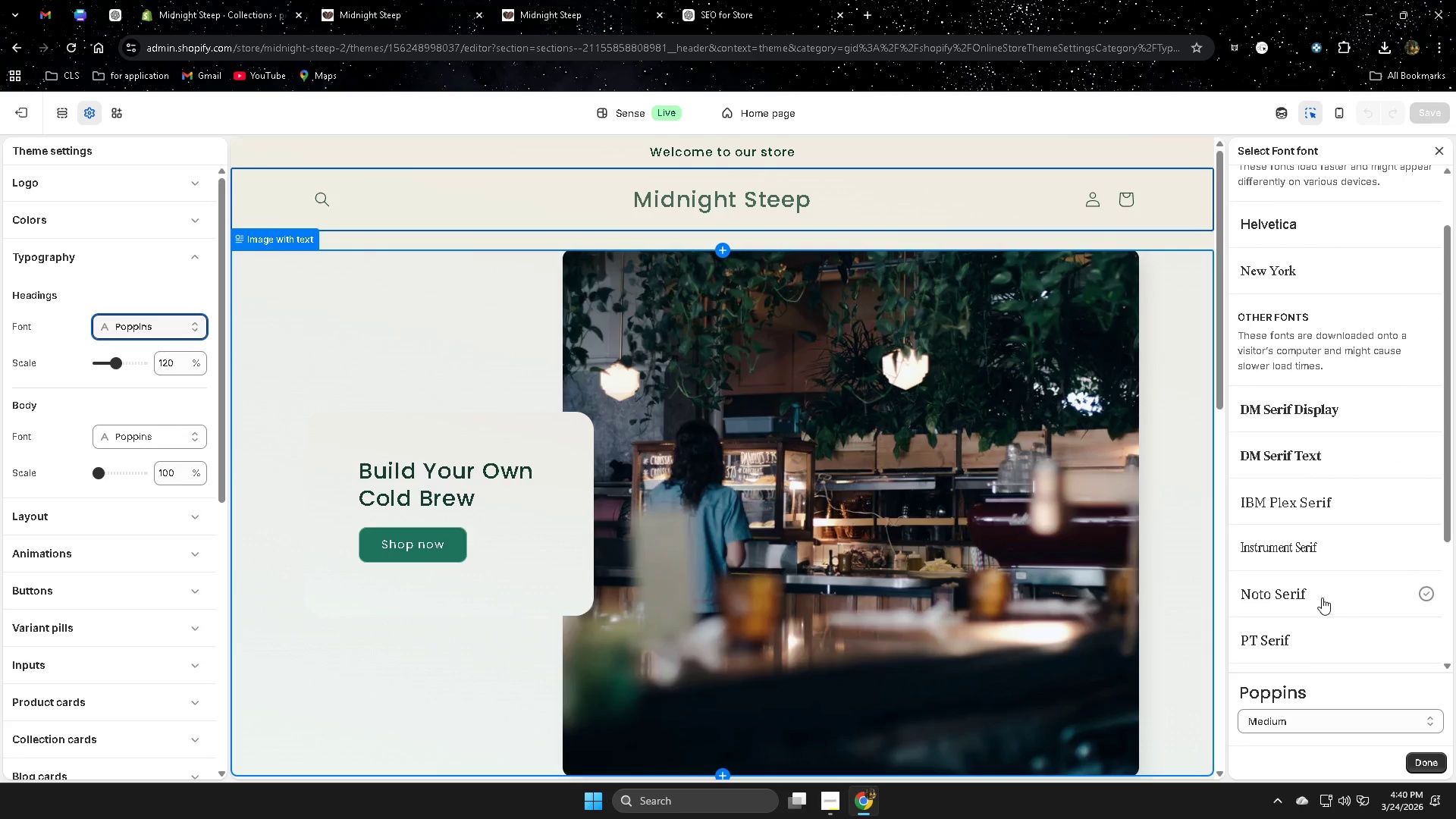 
left_click([1314, 596])
 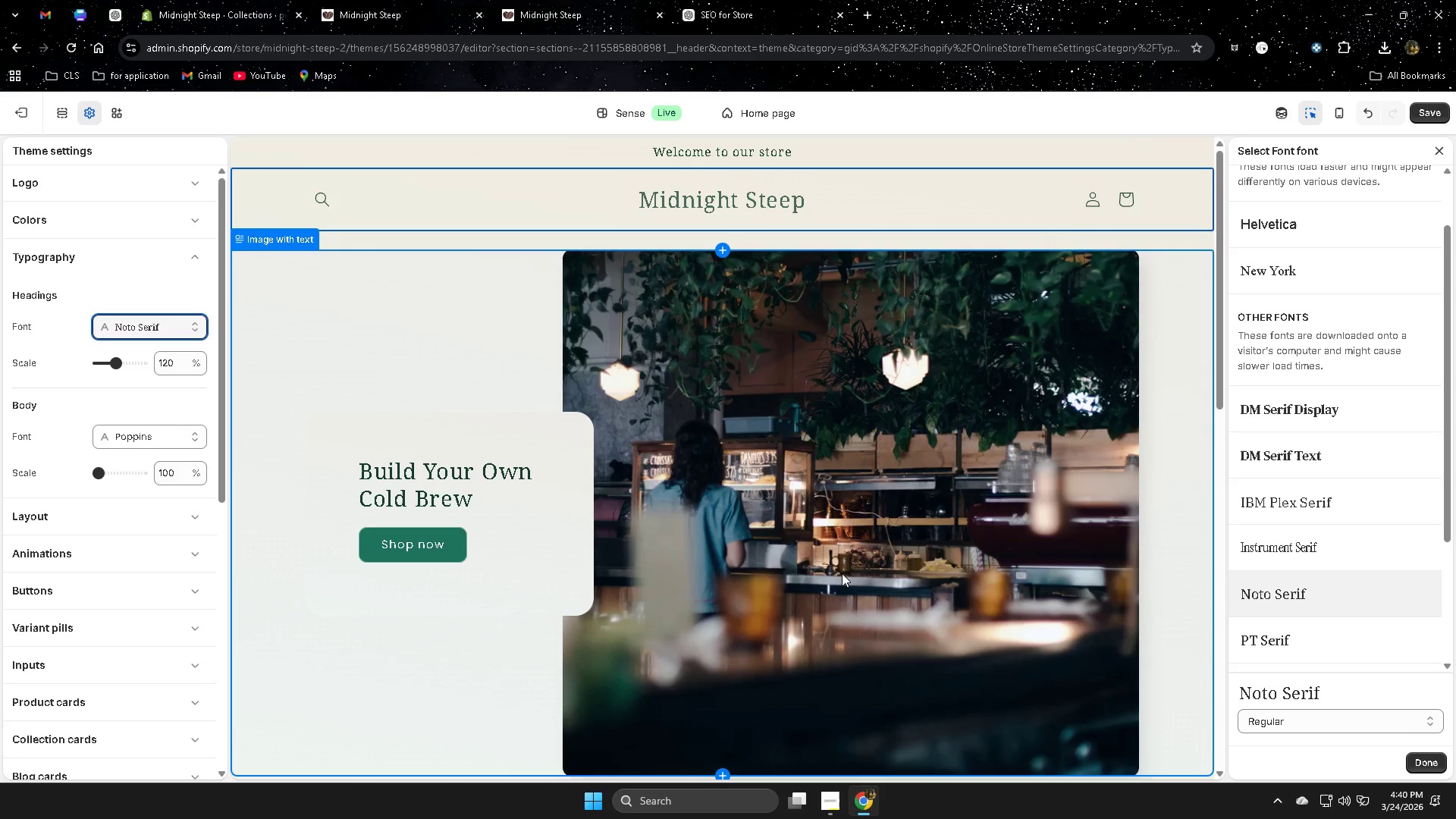 
wait(11.69)
 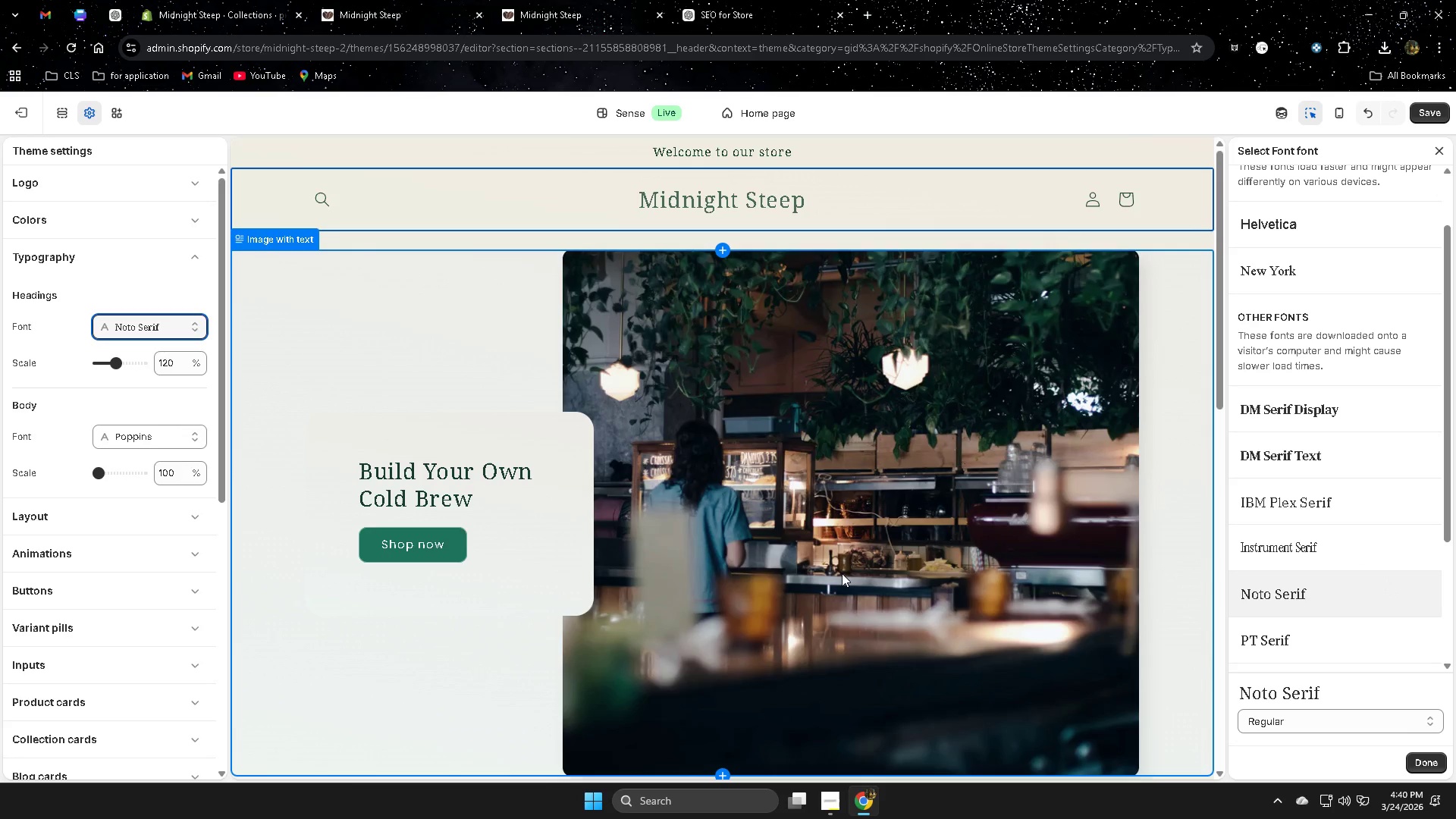 
scroll: coordinate [1350, 645], scroll_direction: down, amount: 1.0
 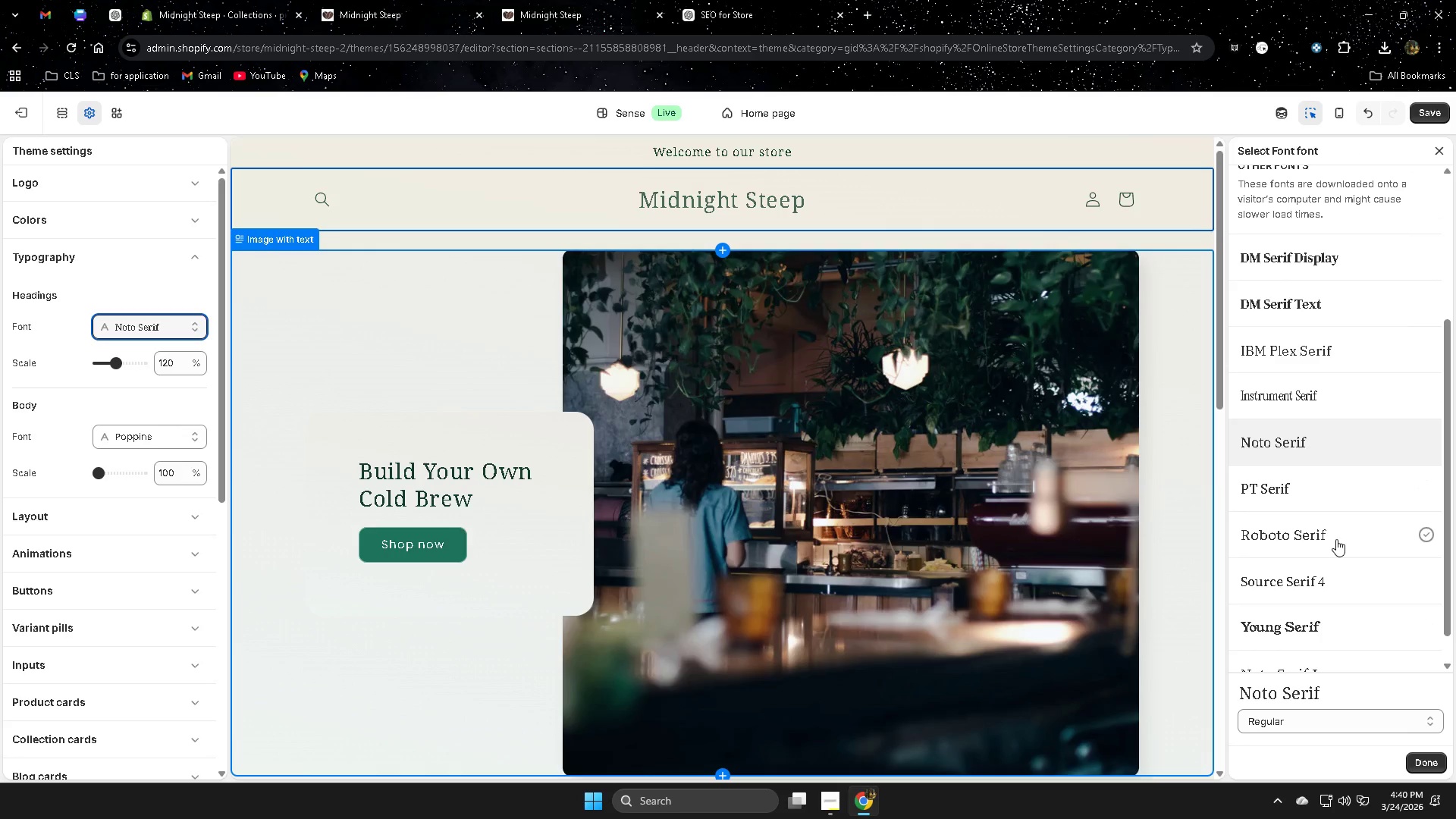 
left_click([1301, 582])
 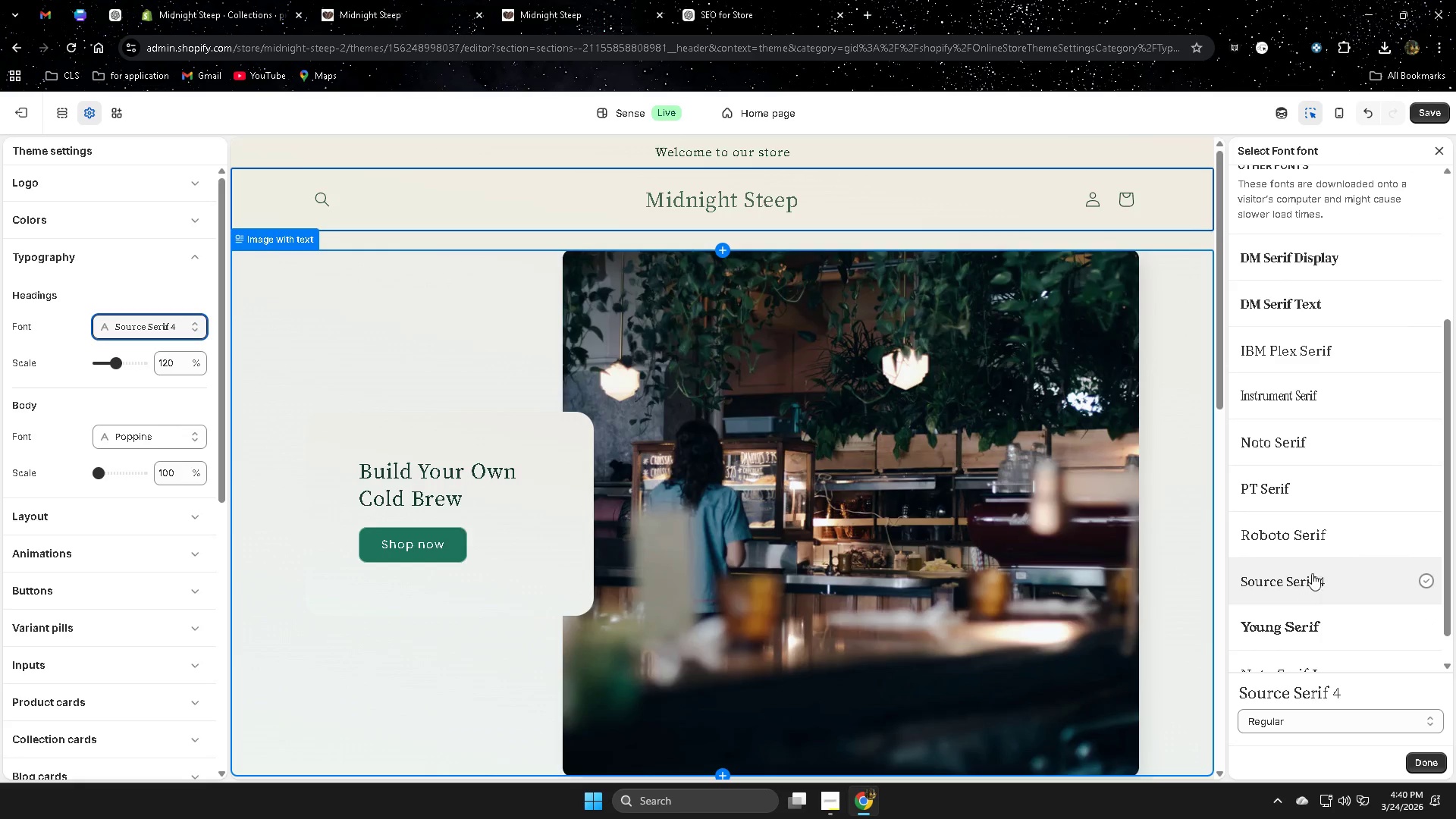 
left_click([1441, 109])
 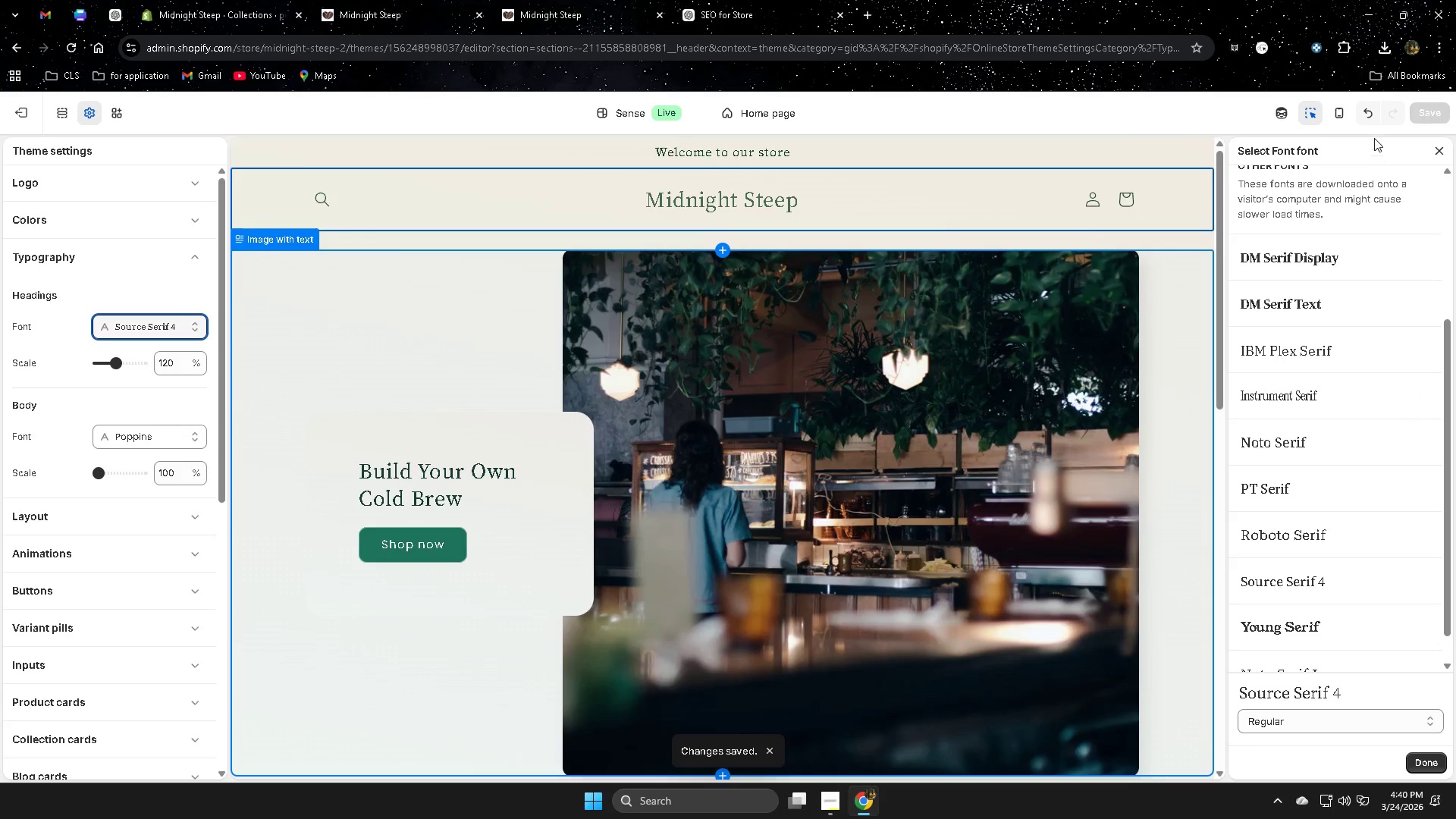 
wait(10.0)
 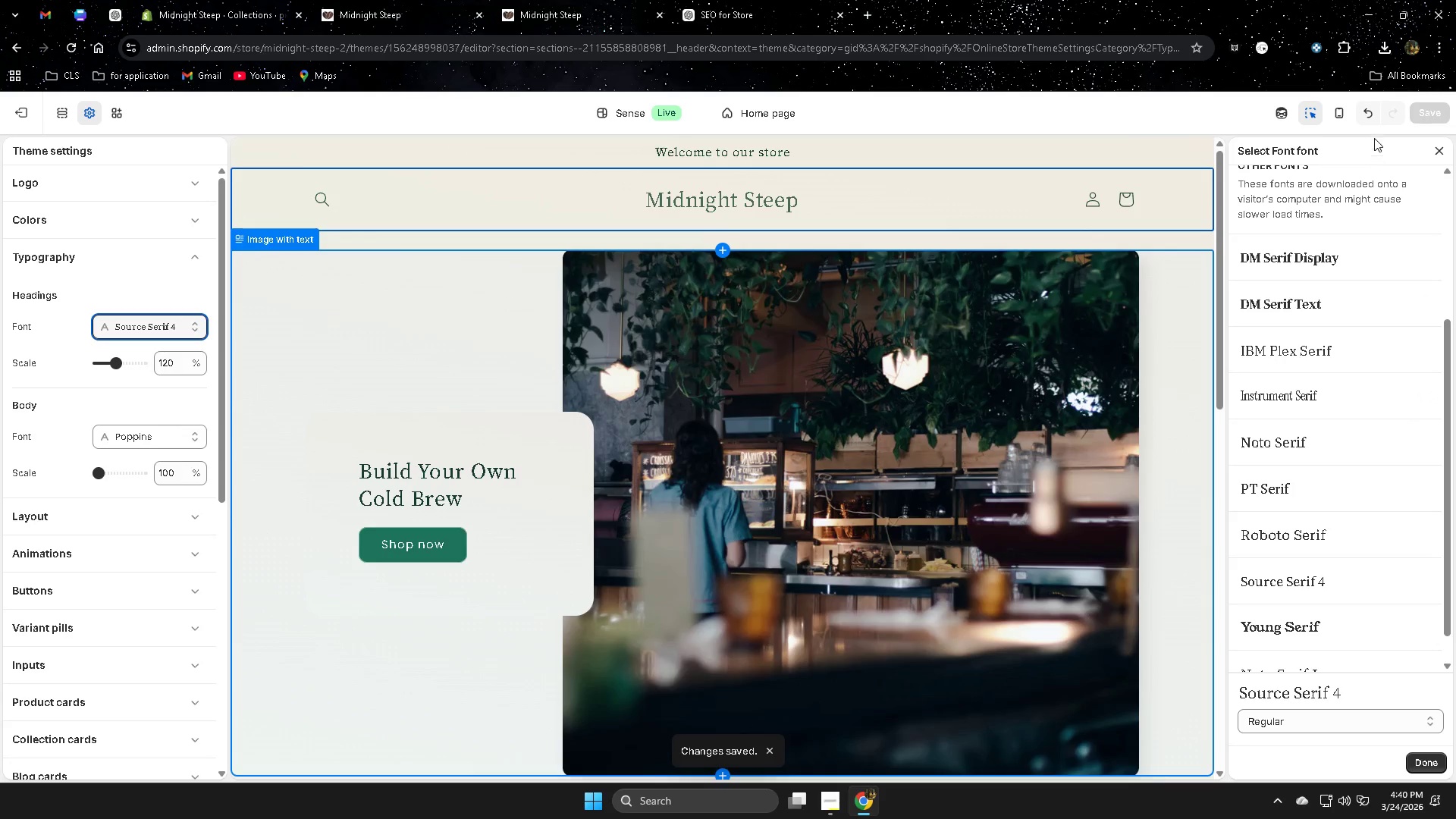 
left_click([72, 49])
 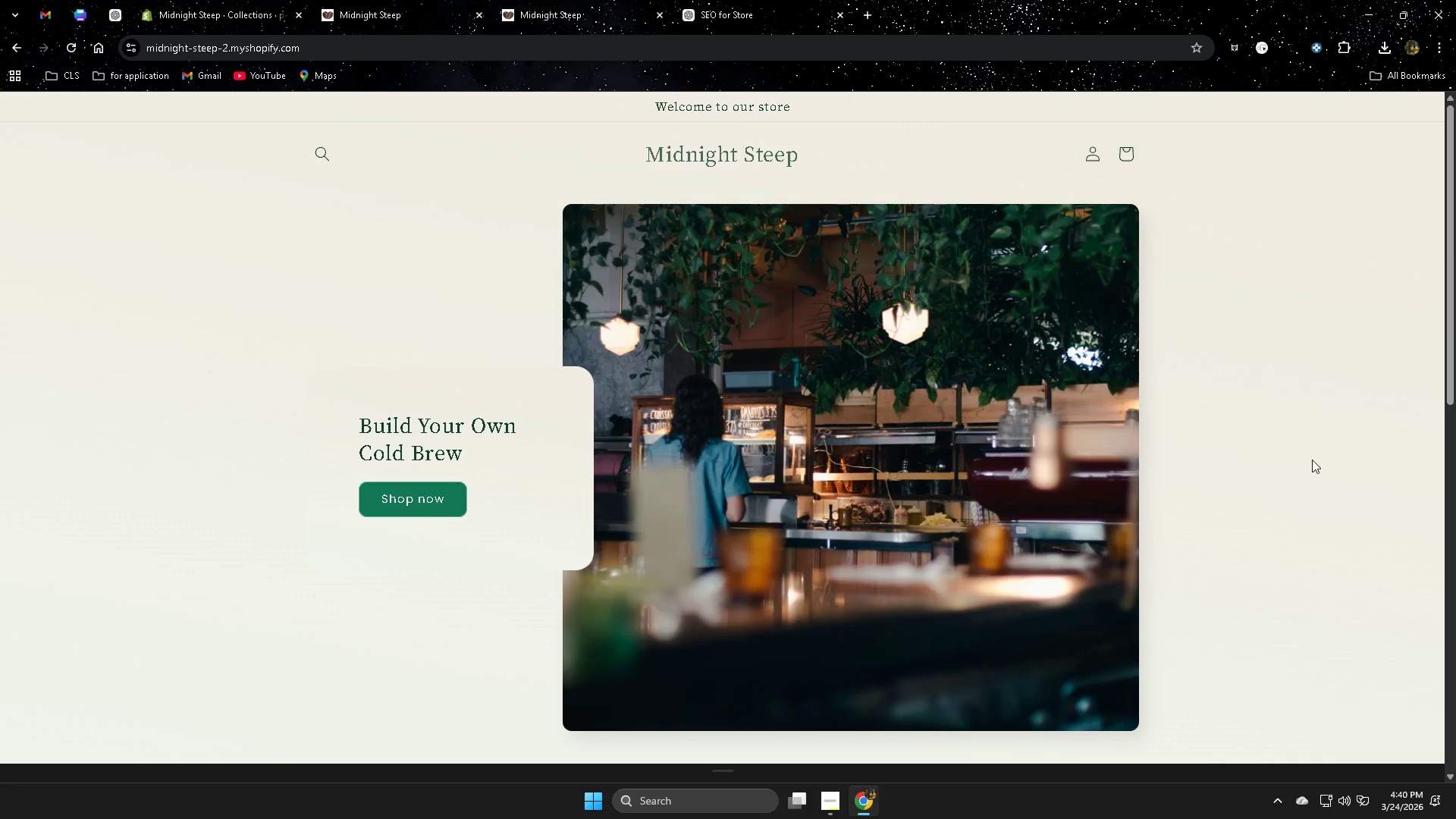 
scroll: coordinate [1312, 458], scroll_direction: down, amount: 8.0
 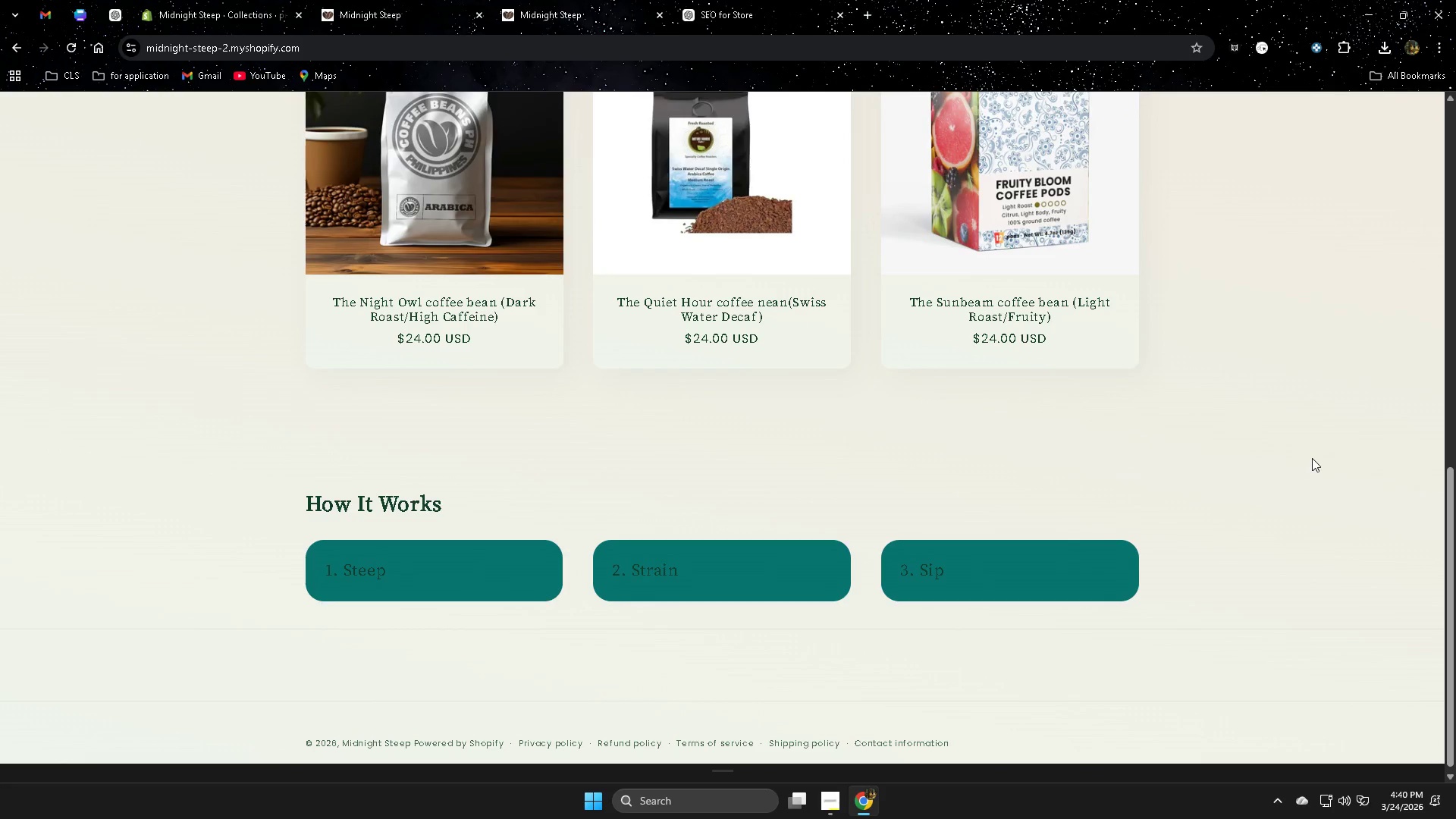 
scroll: coordinate [1311, 457], scroll_direction: up, amount: 11.0
 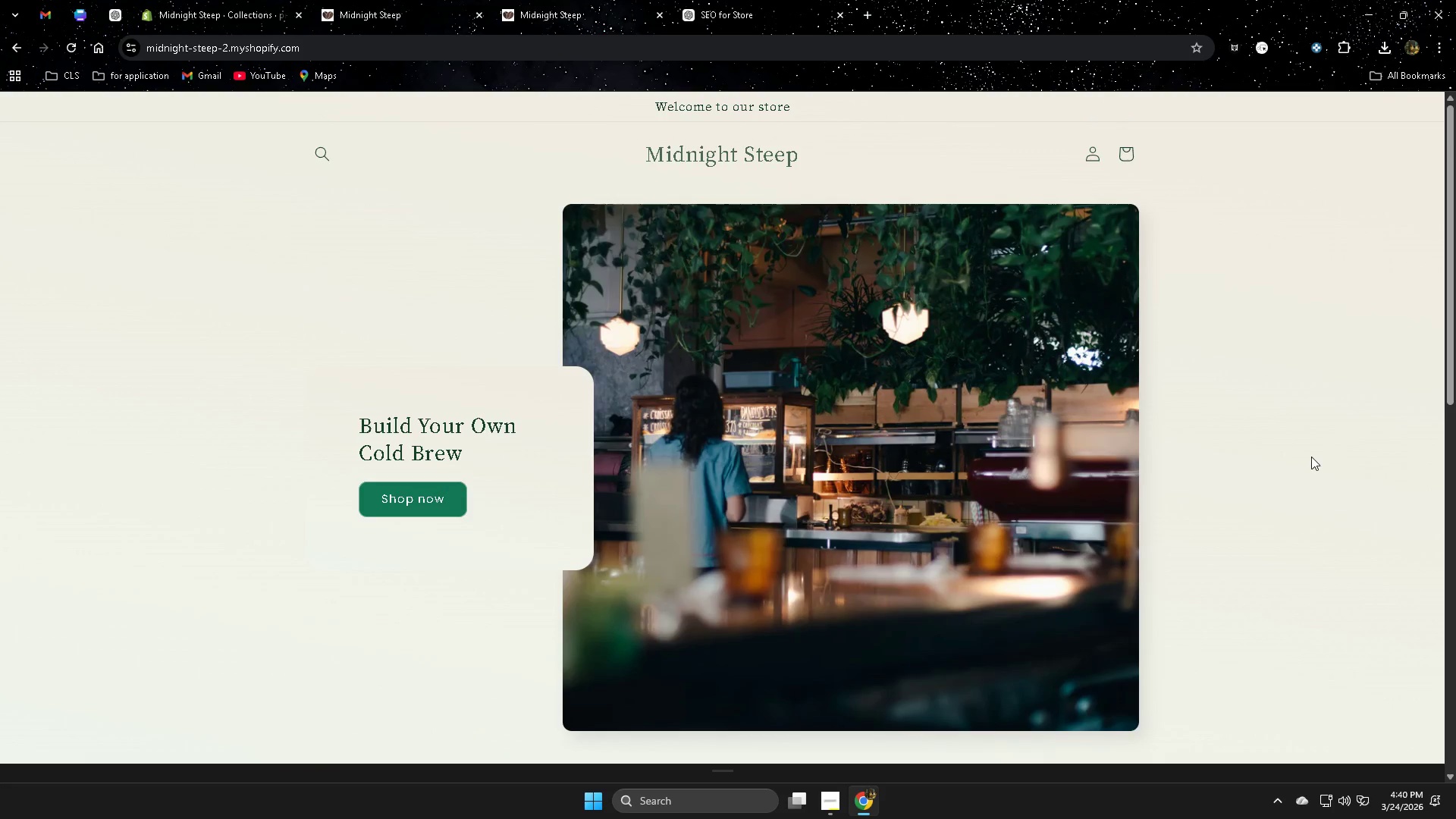 
scroll: coordinate [1311, 457], scroll_direction: down, amount: 1.0
 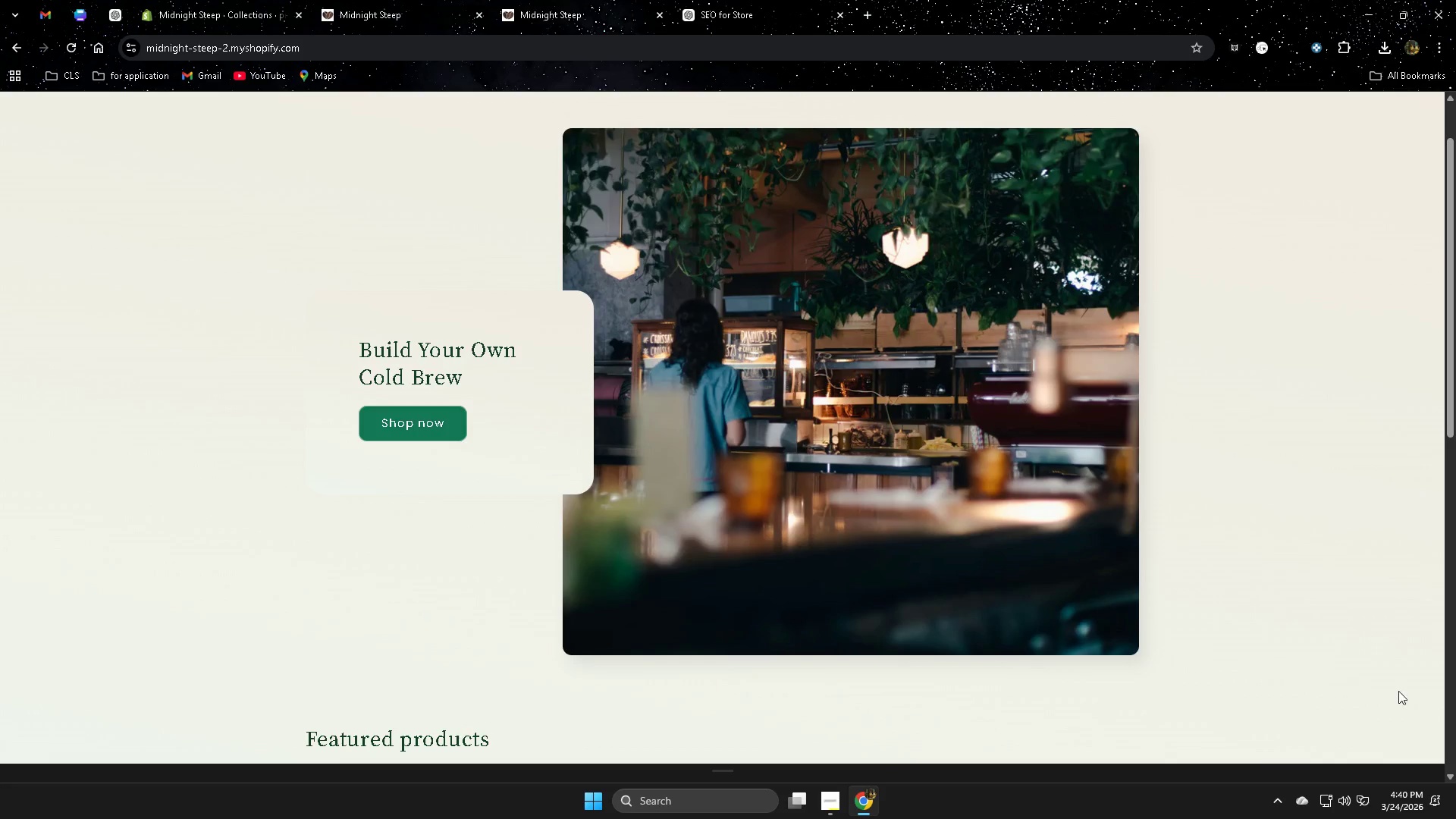 
left_click([1341, 799])
 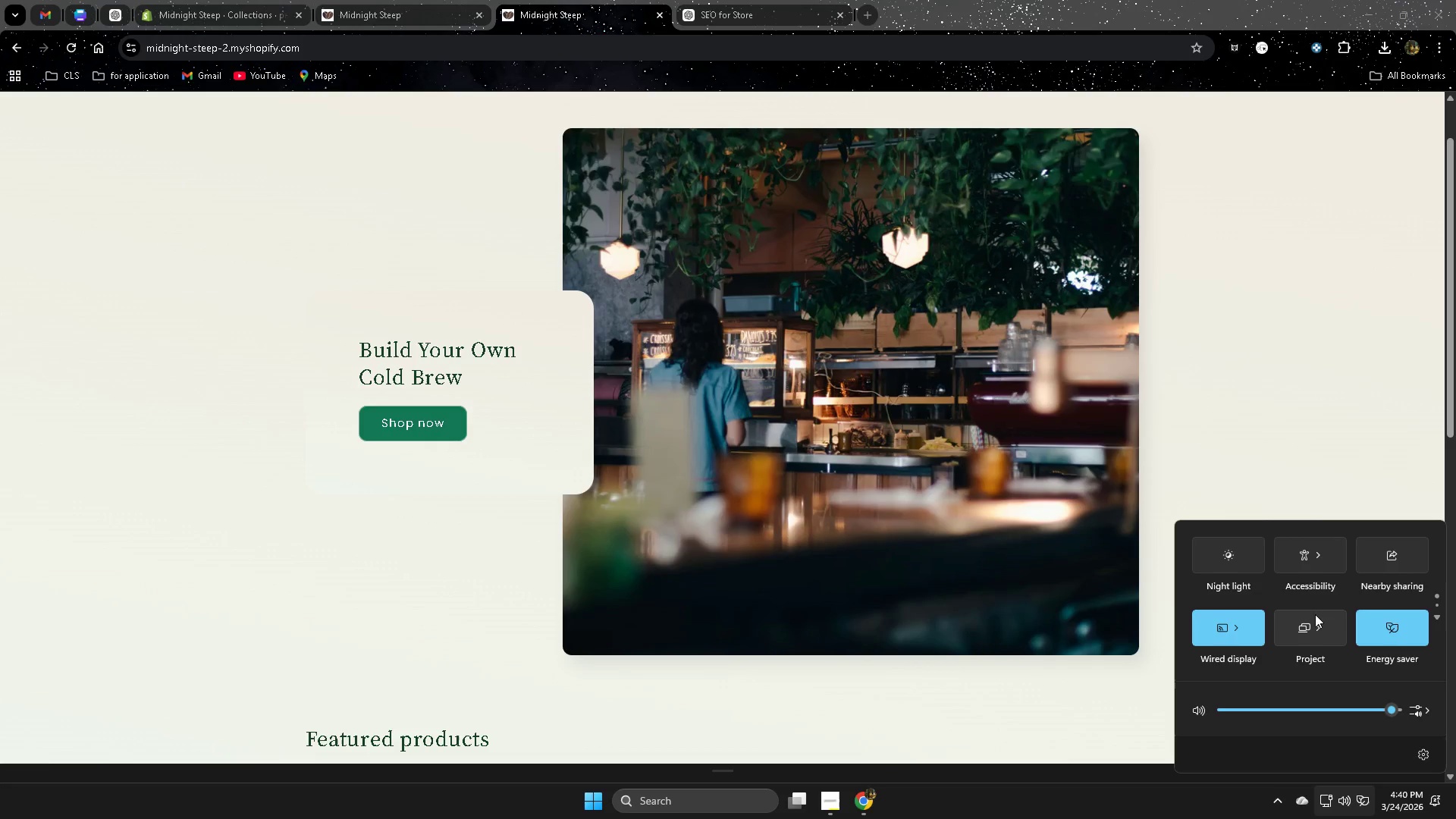 
left_click([1239, 549])
 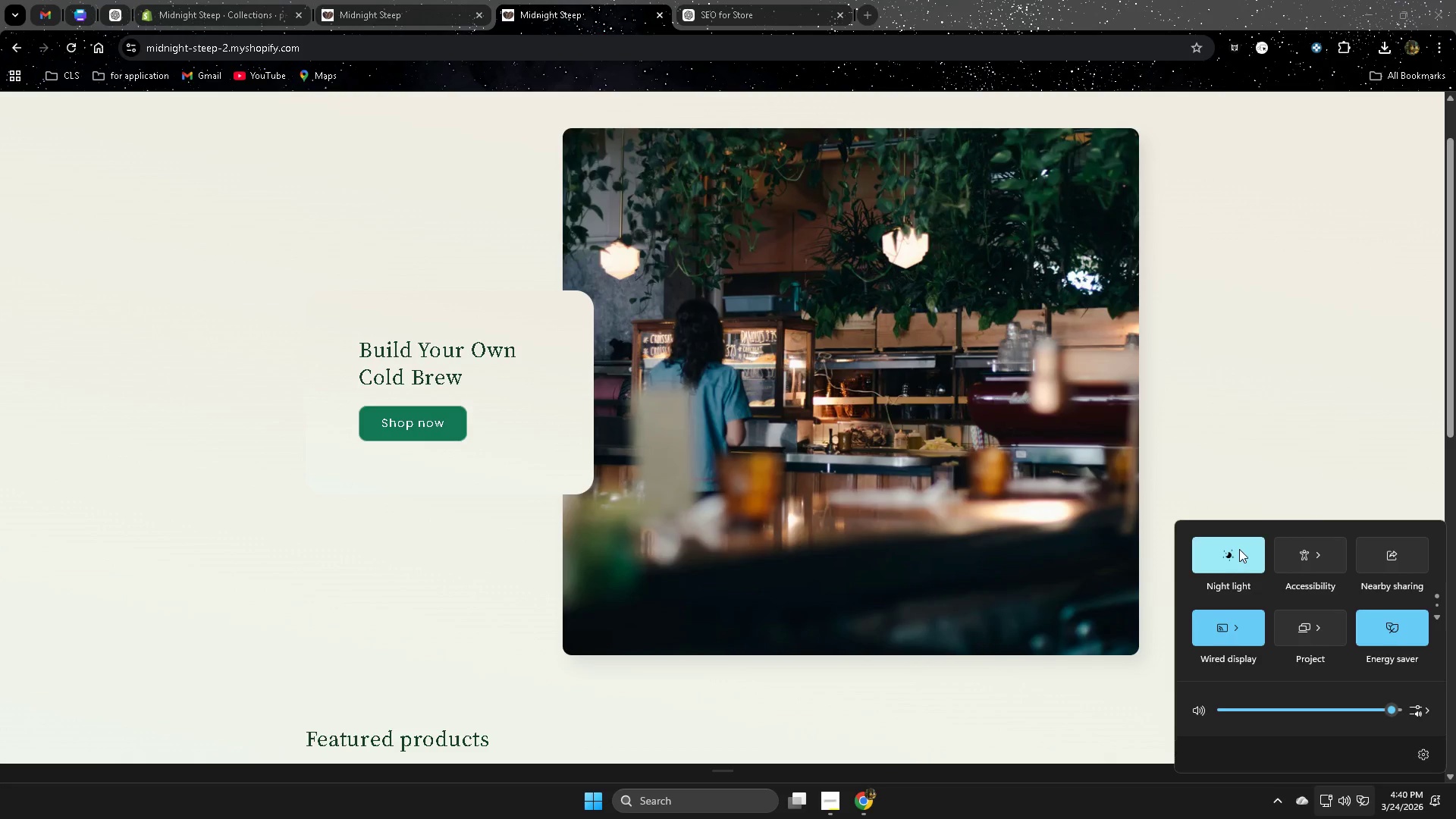 
left_click([1239, 549])
 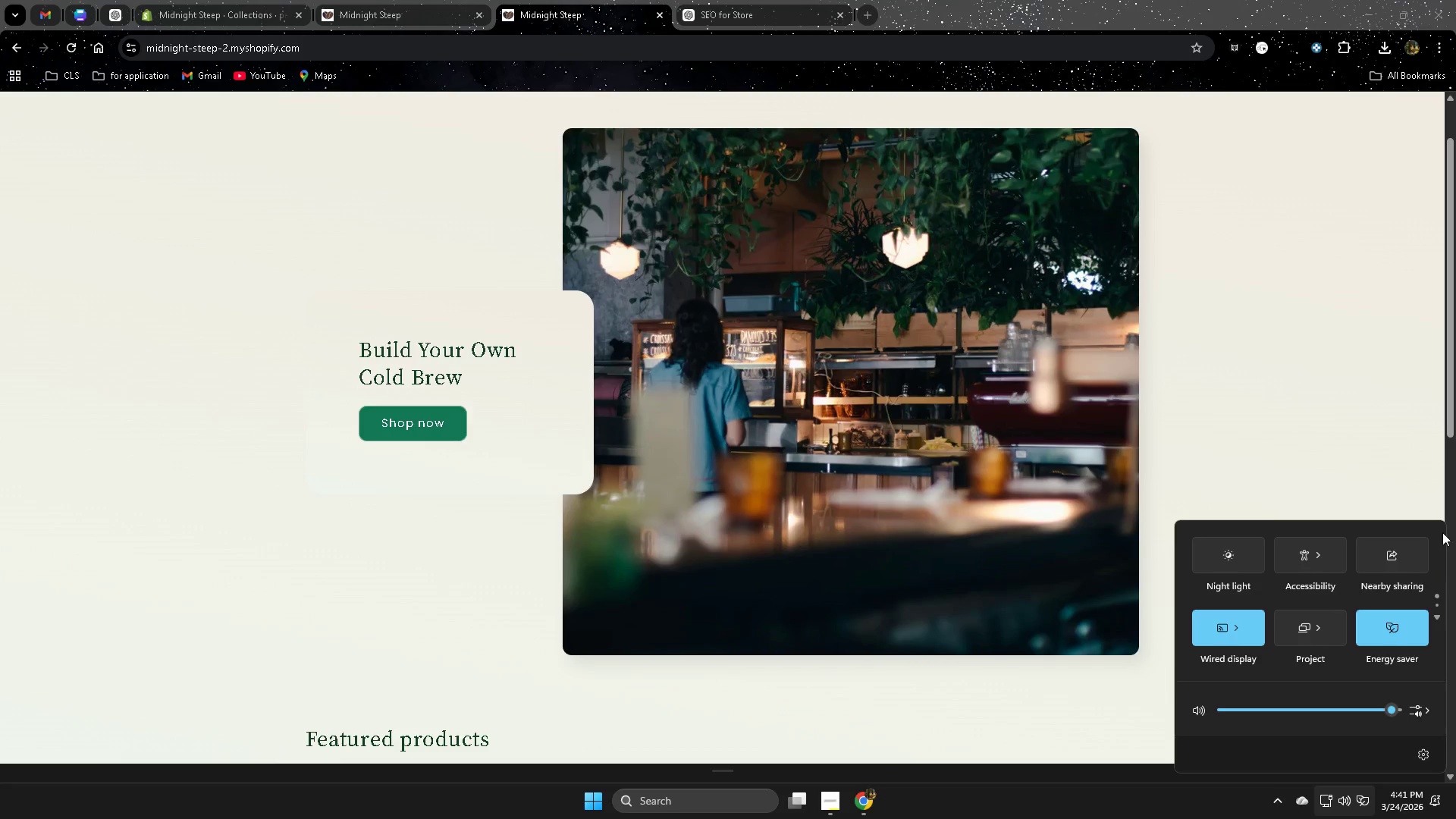 
left_click([1377, 412])
 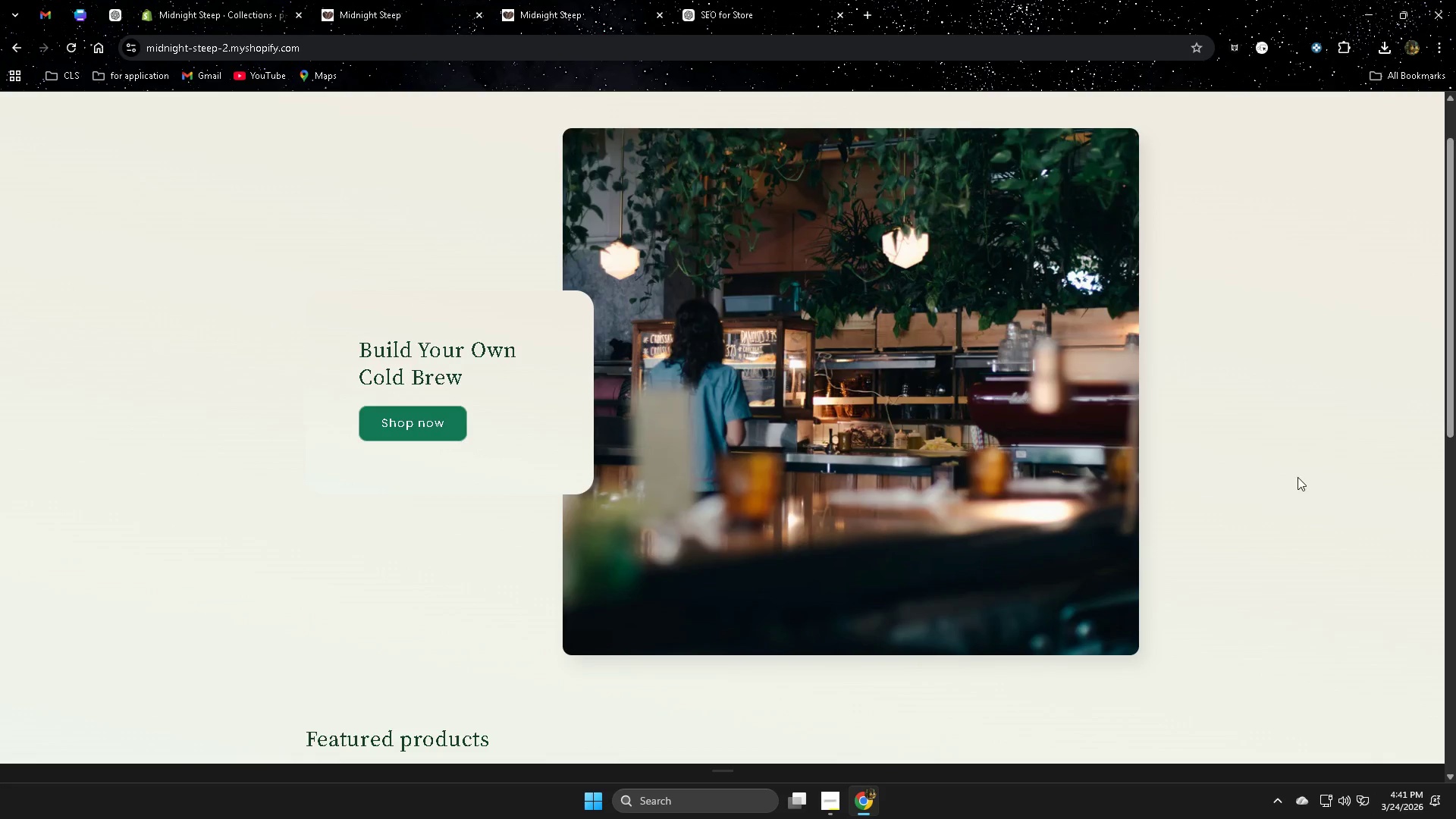 
scroll: coordinate [1298, 472], scroll_direction: up, amount: 5.0
 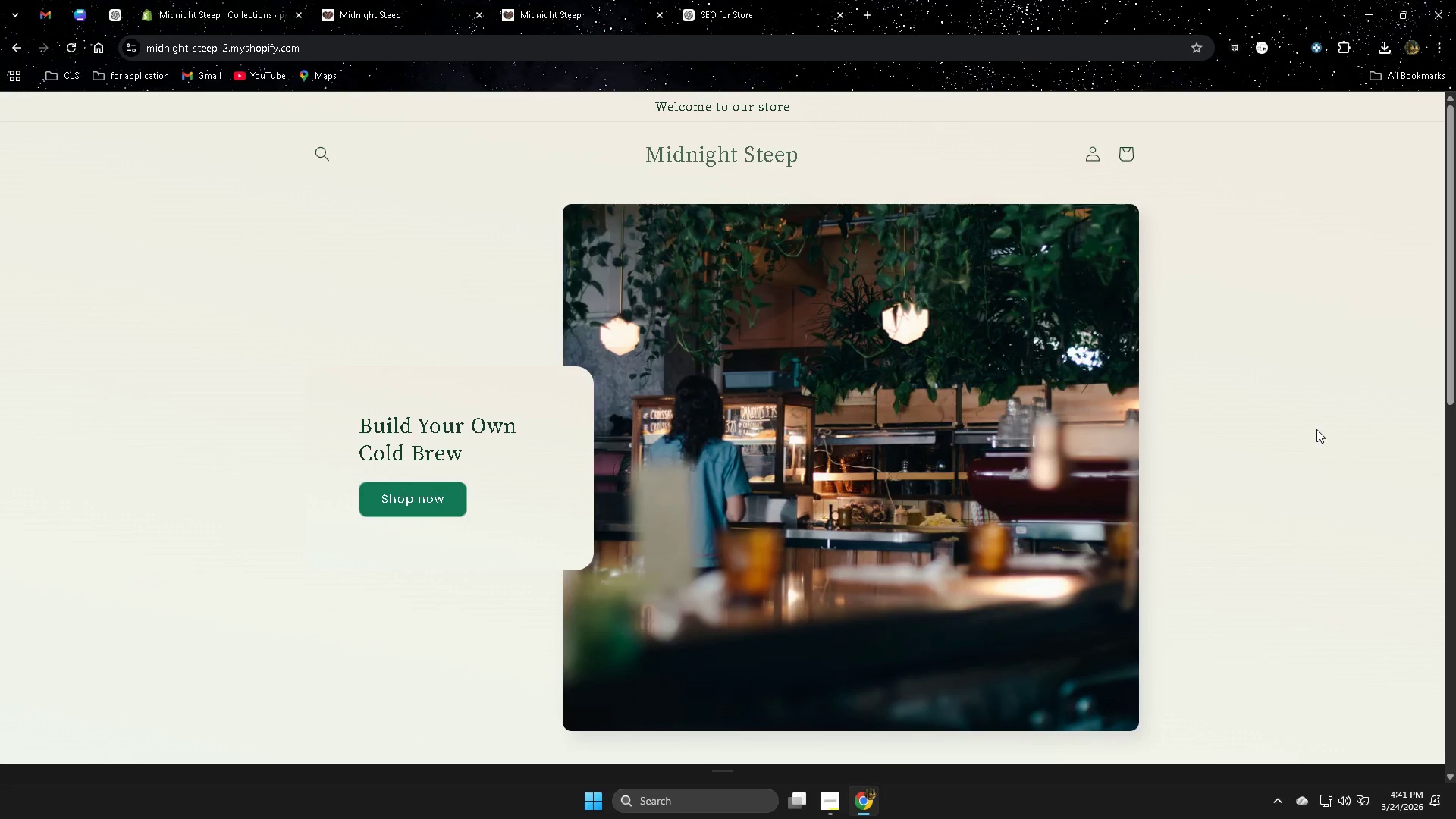 
scroll: coordinate [1275, 453], scroll_direction: down, amount: 3.0
 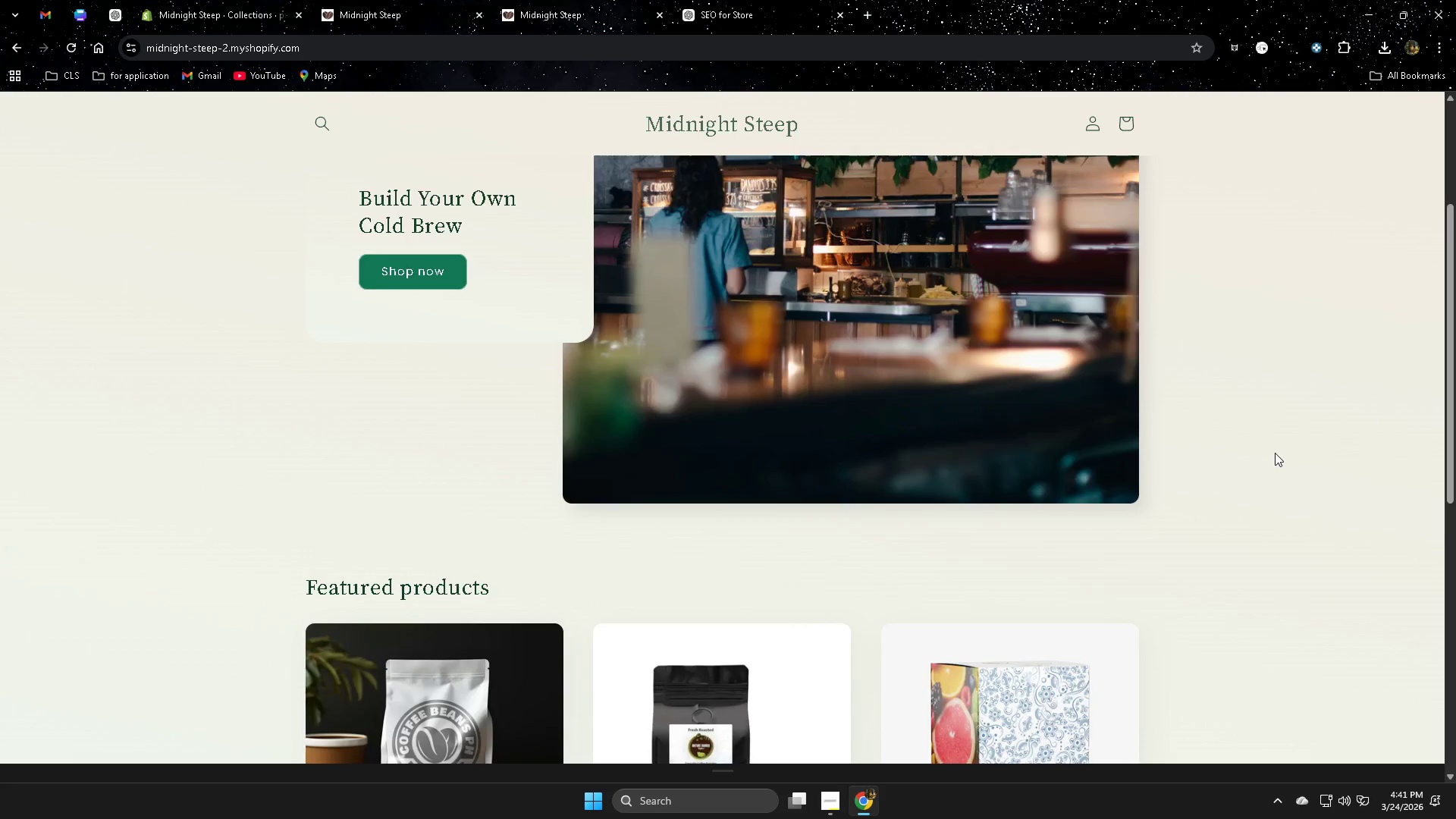 
scroll: coordinate [1277, 457], scroll_direction: up, amount: 7.0
 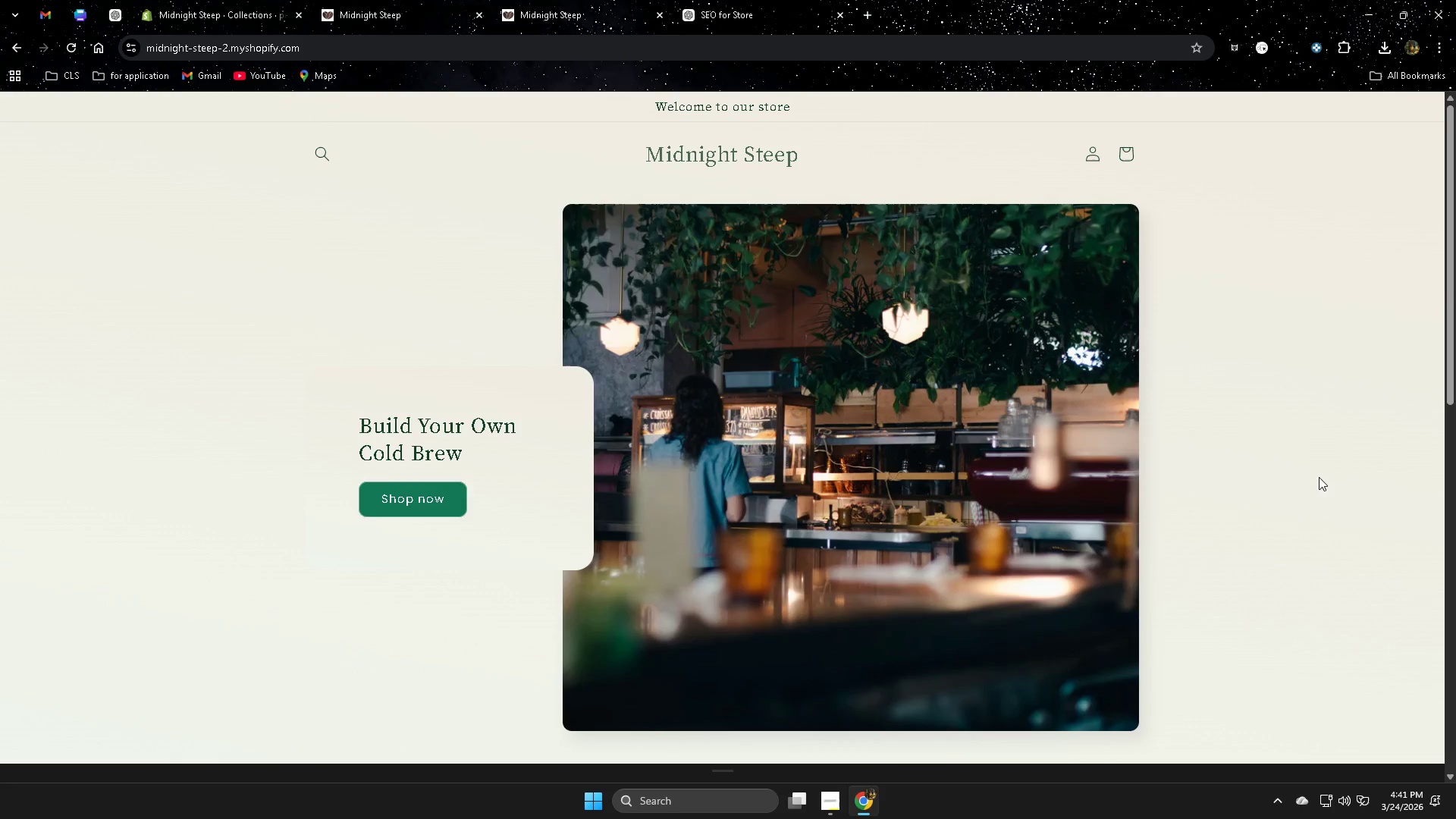 
scroll: coordinate [1263, 485], scroll_direction: down, amount: 6.0
 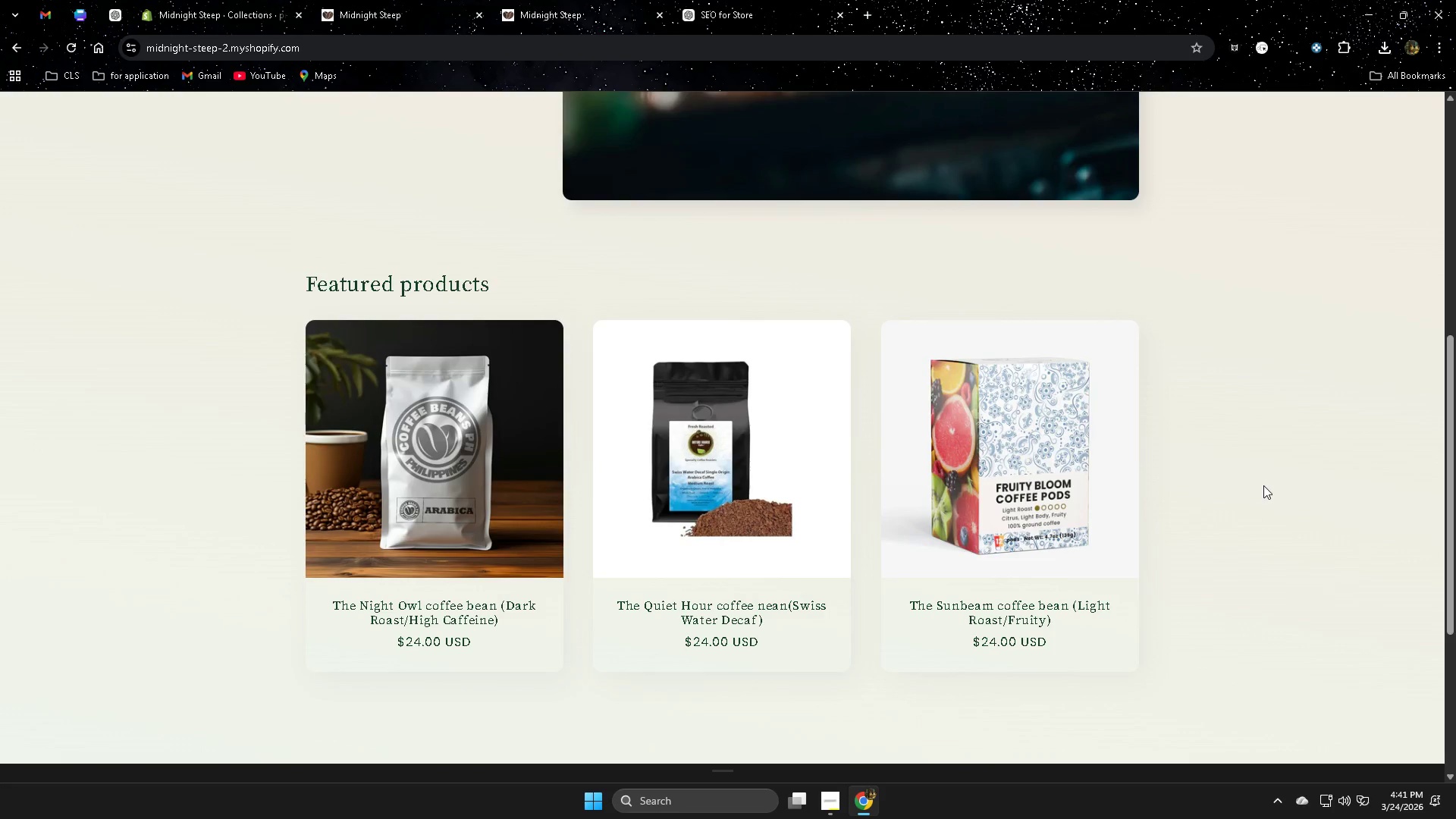 
scroll: coordinate [1259, 488], scroll_direction: up, amount: 9.0
 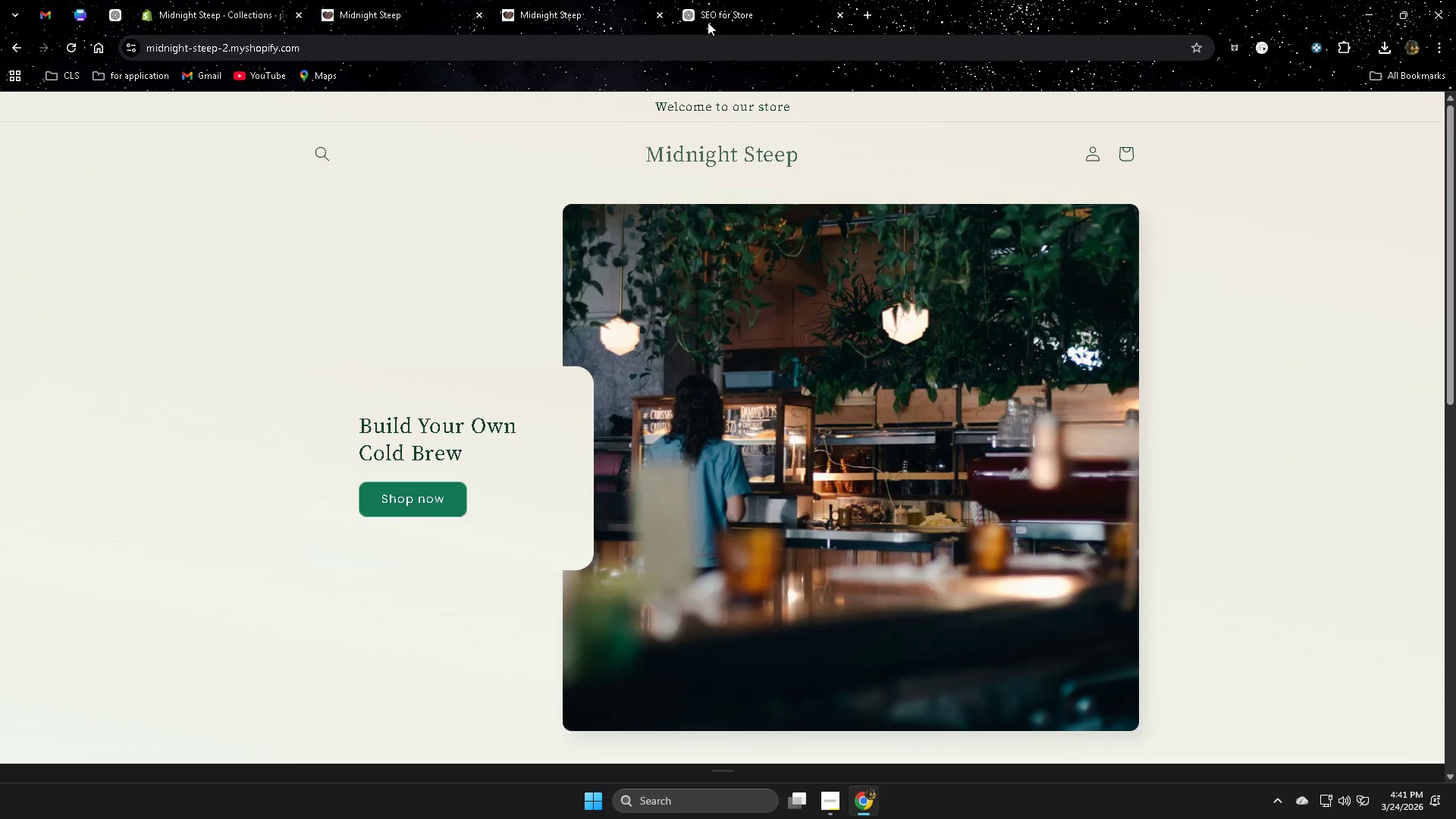 
left_click([754, 2])
 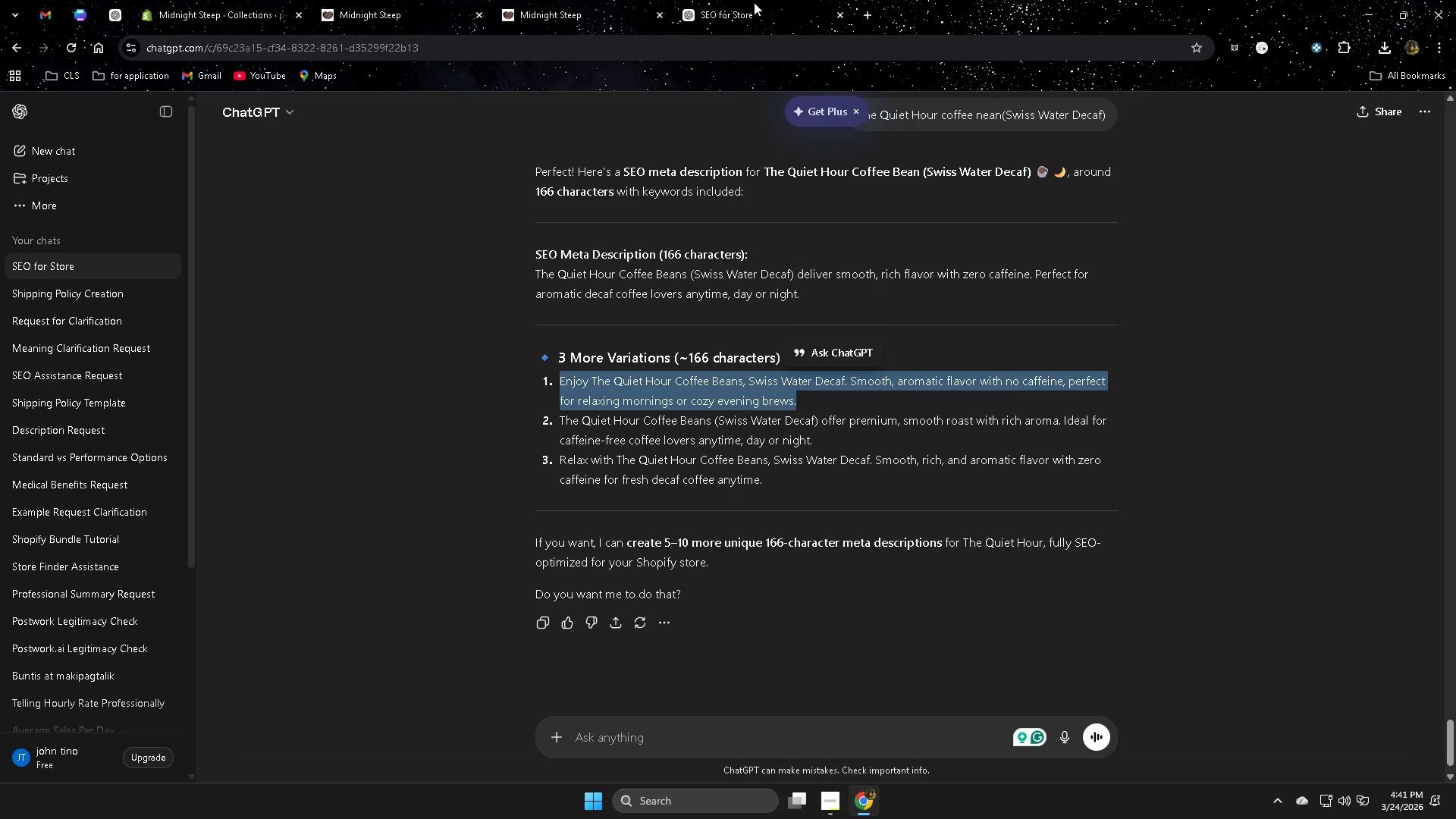 
key(Control+W)
 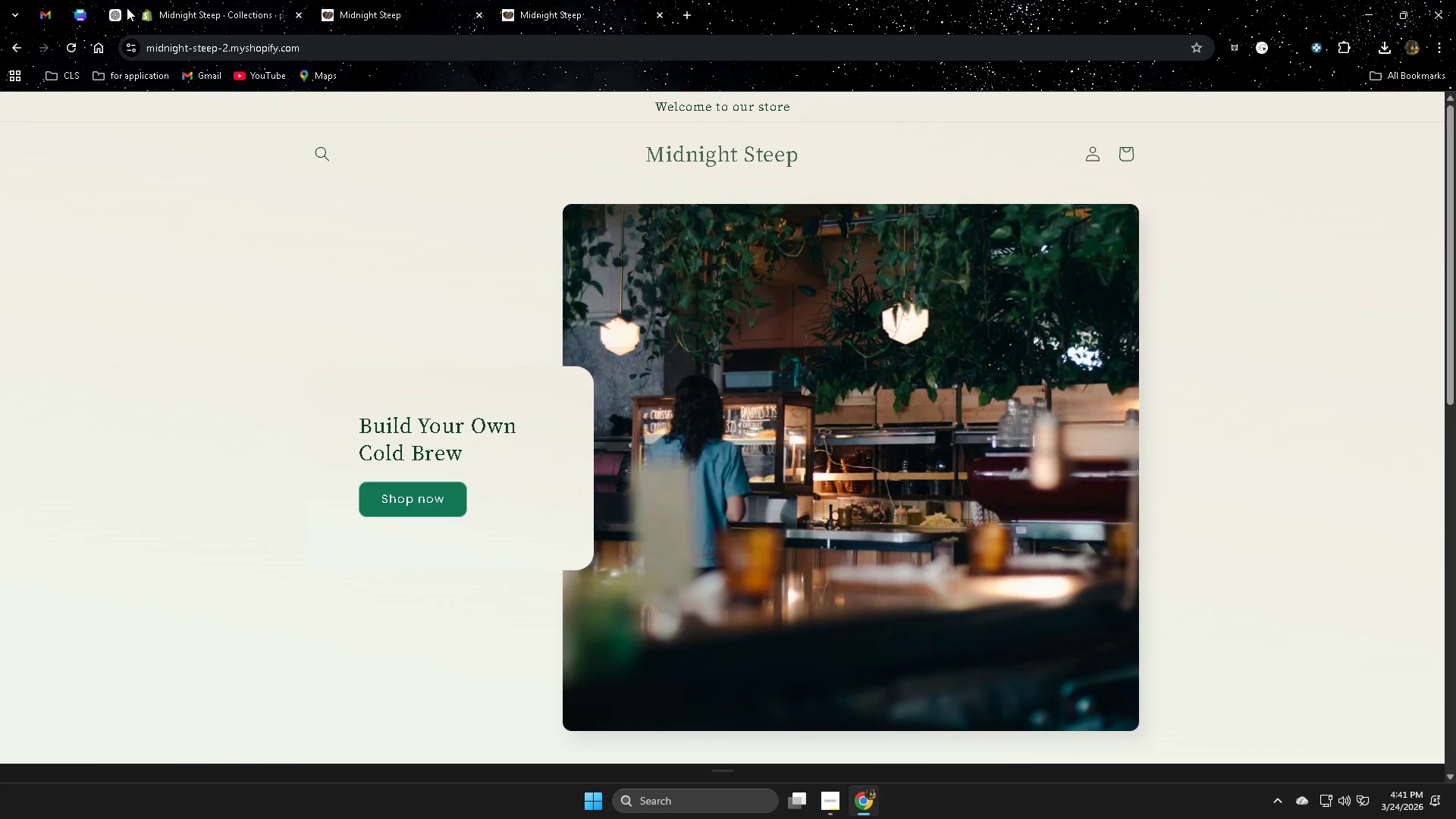 
left_click([169, 10])
 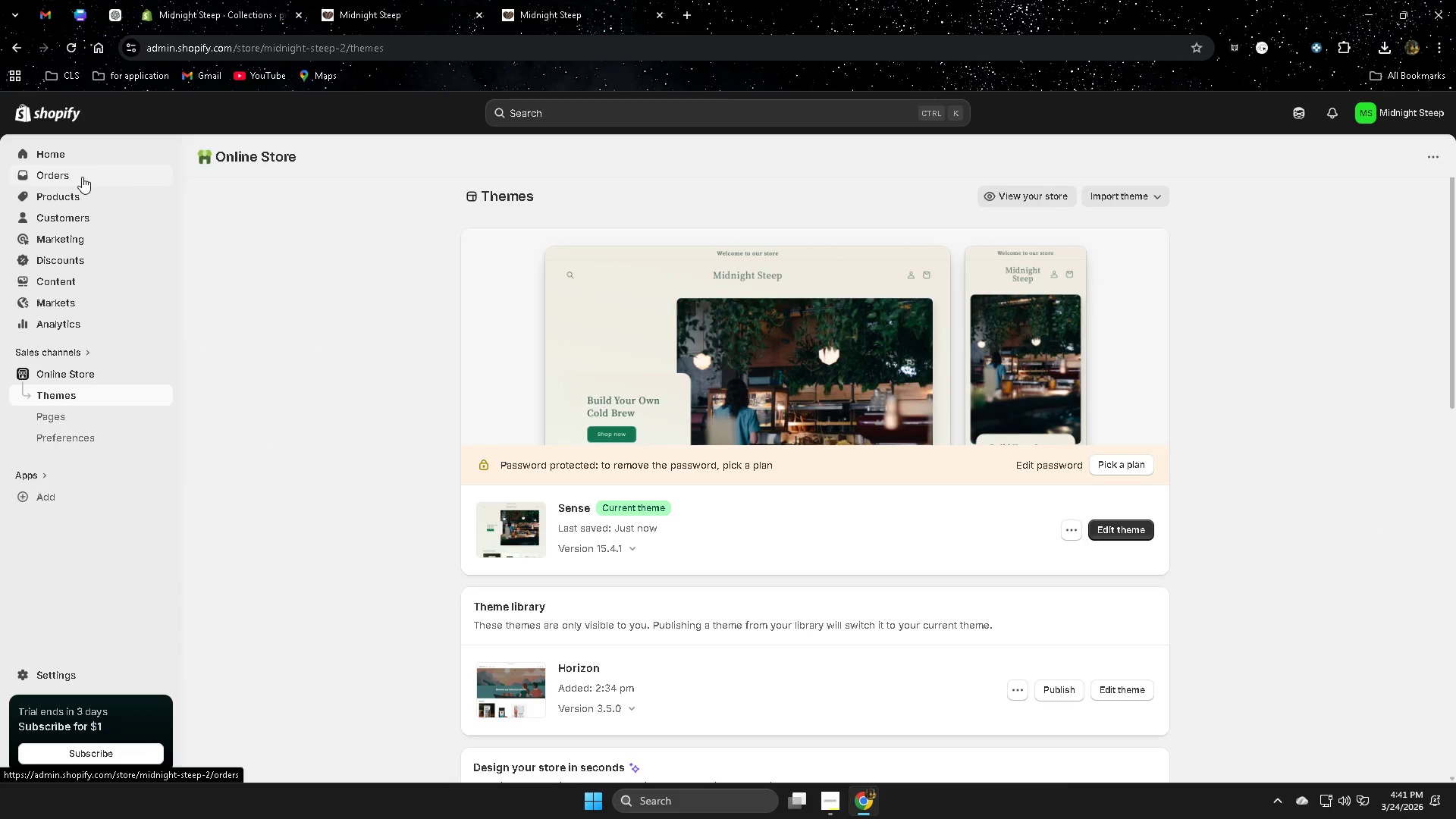 
wait(5.7)
 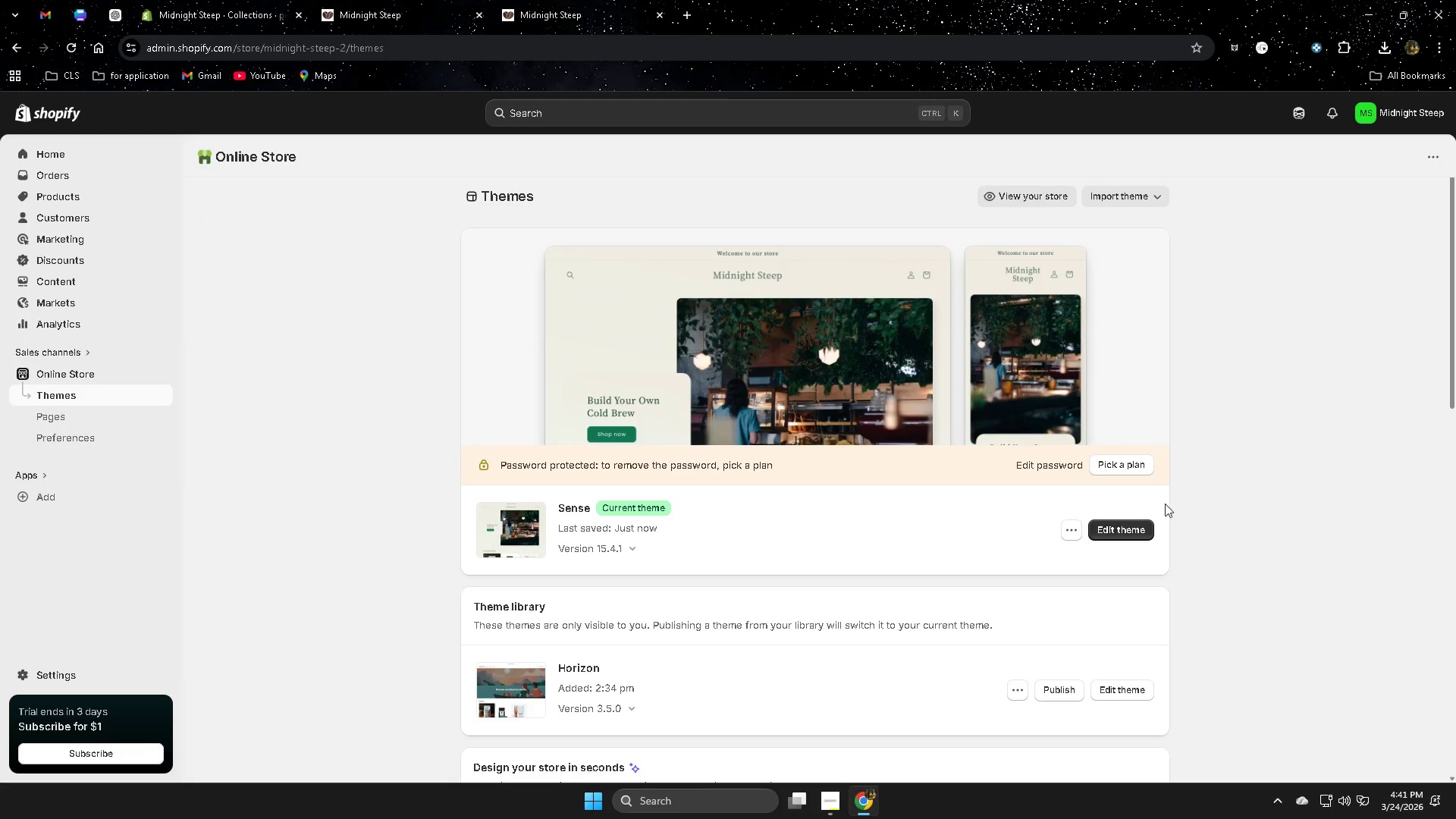 
left_click([385, 11])
 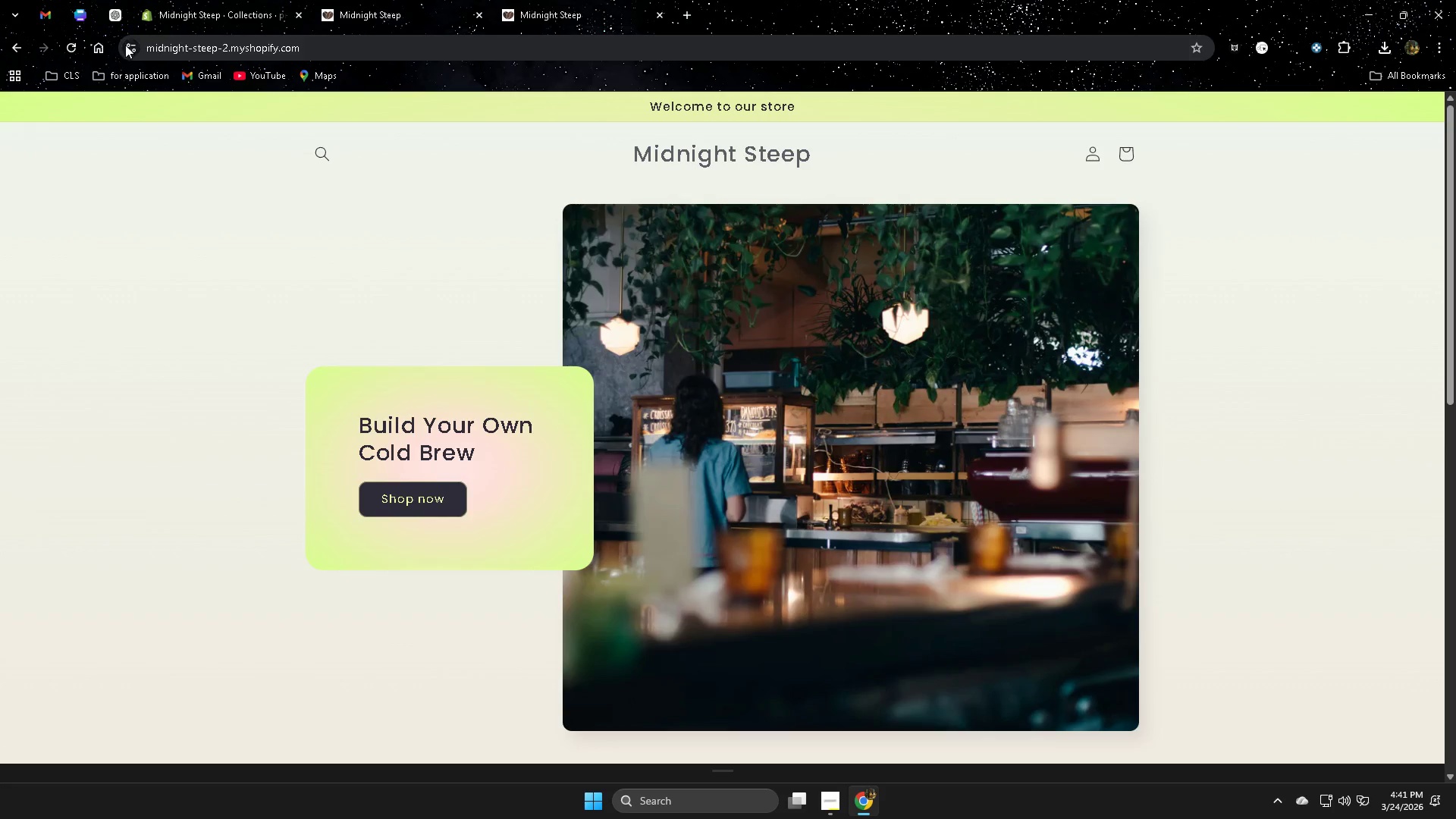 
left_click([74, 53])
 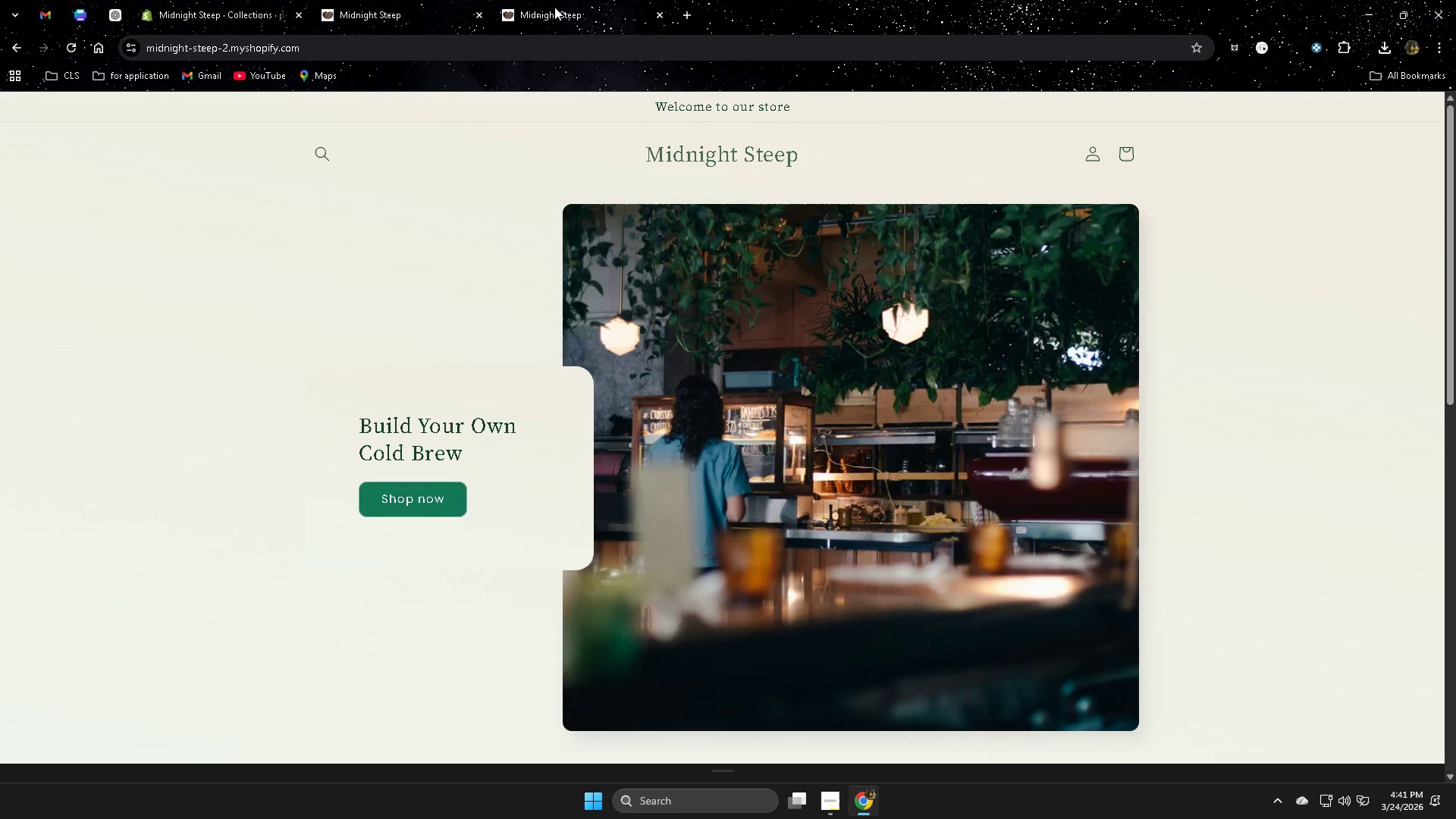 
left_click([662, 16])
 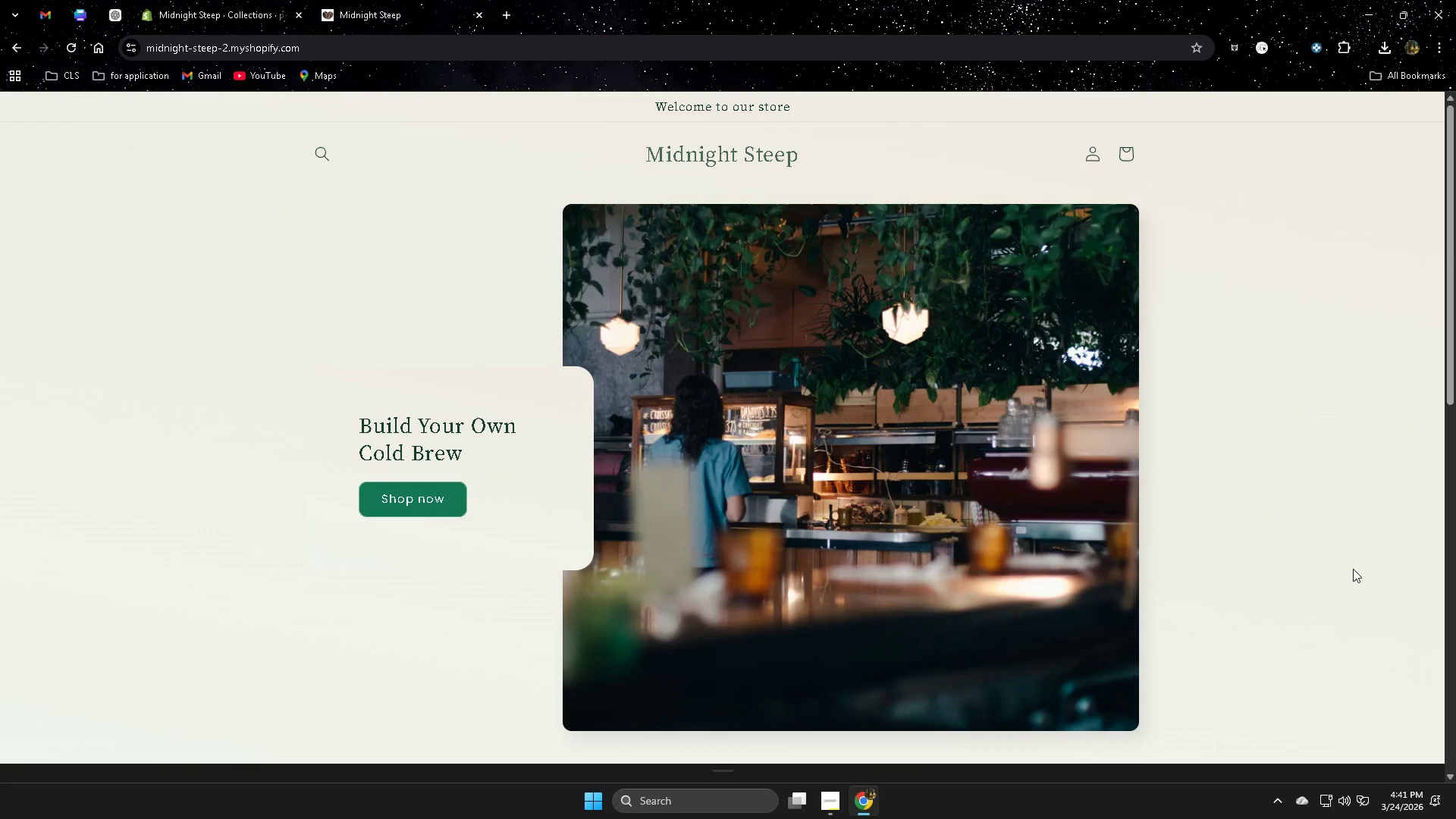 
scroll: coordinate [1150, 626], scroll_direction: down, amount: 7.0
 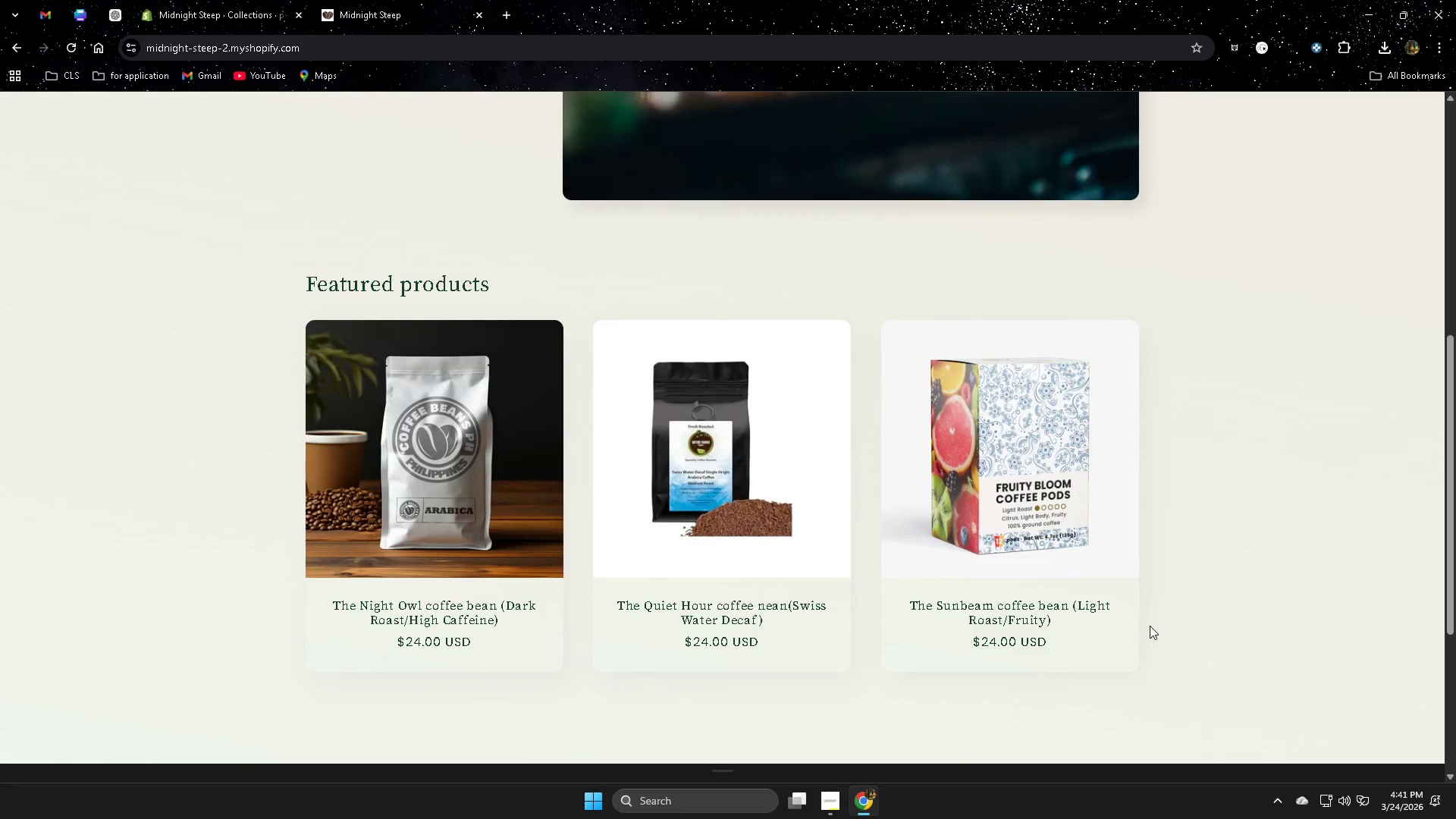 
scroll: coordinate [1153, 624], scroll_direction: up, amount: 6.0
 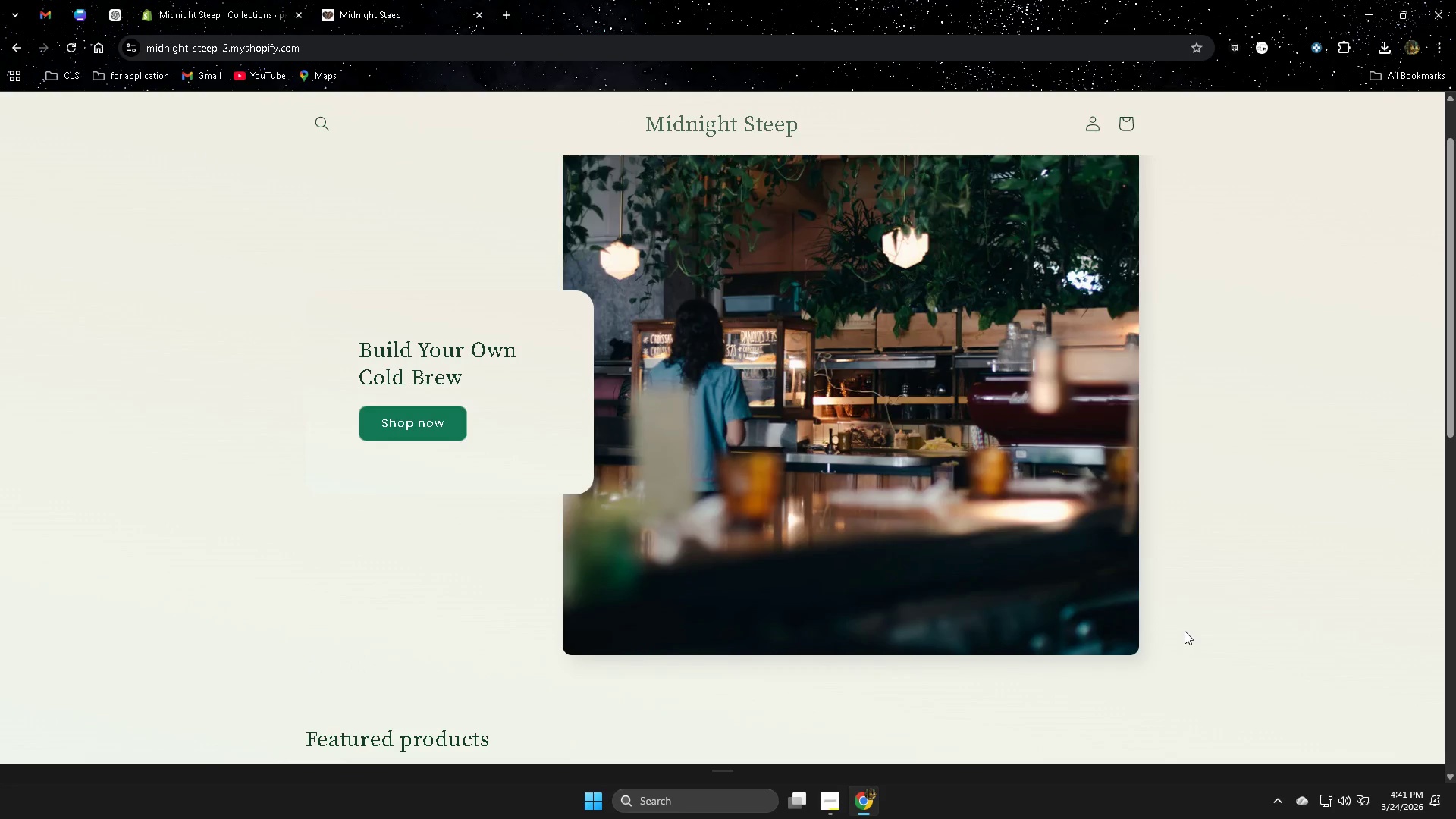 
scroll: coordinate [1199, 614], scroll_direction: none, amount: 0.0
 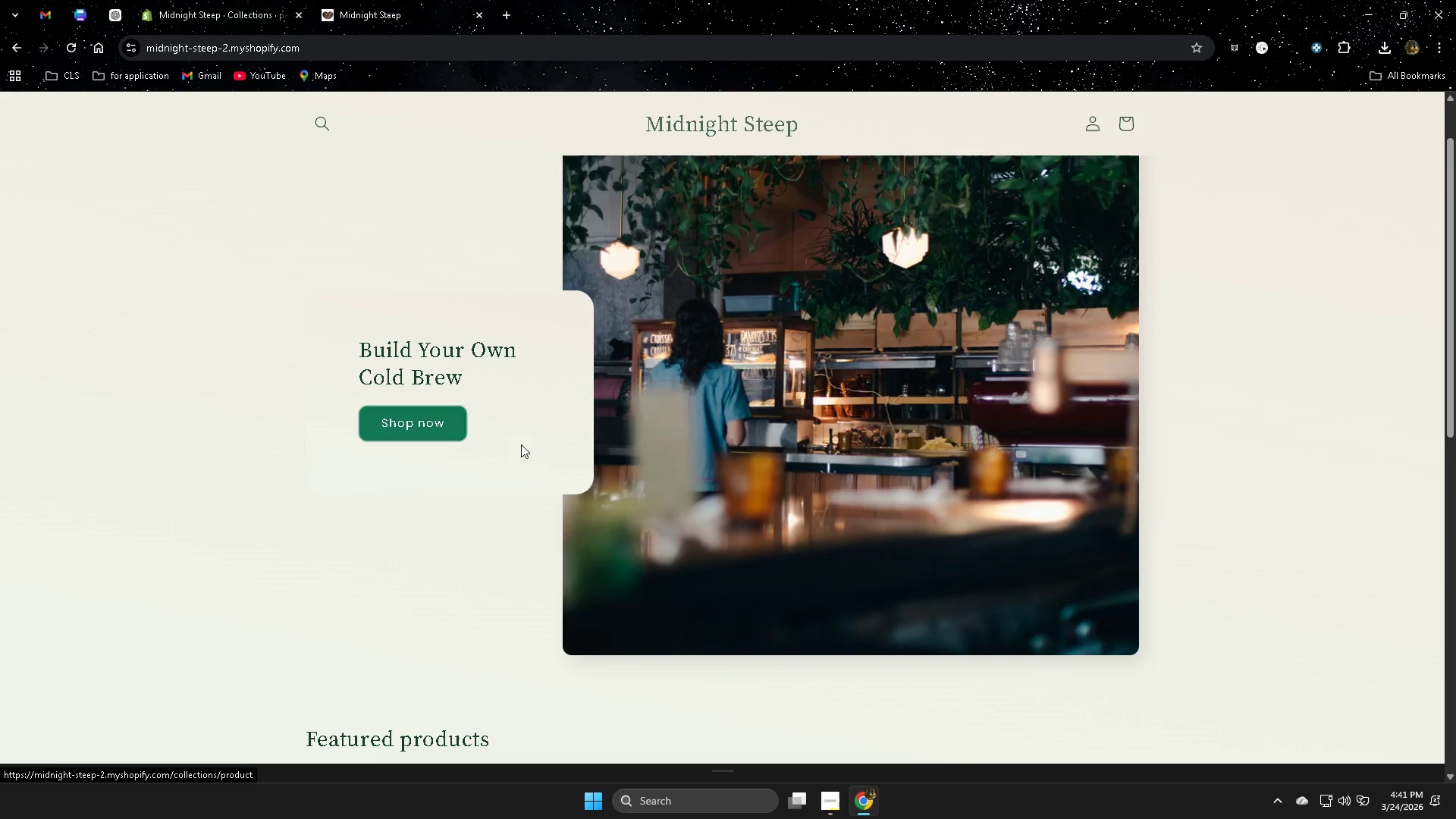 
scroll: coordinate [1269, 615], scroll_direction: down, amount: 2.0
 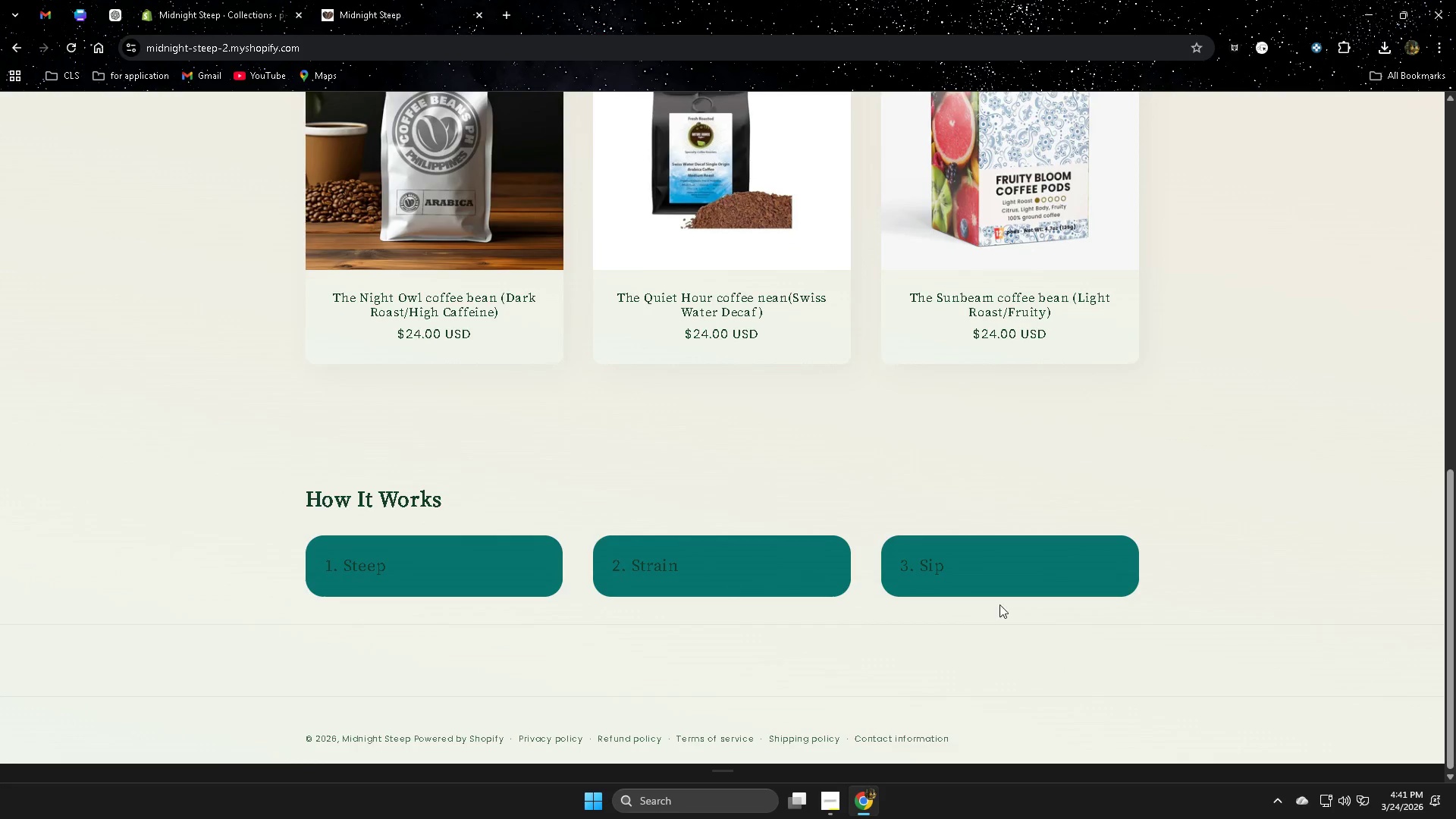 
scroll: coordinate [960, 582], scroll_direction: up, amount: 15.0
 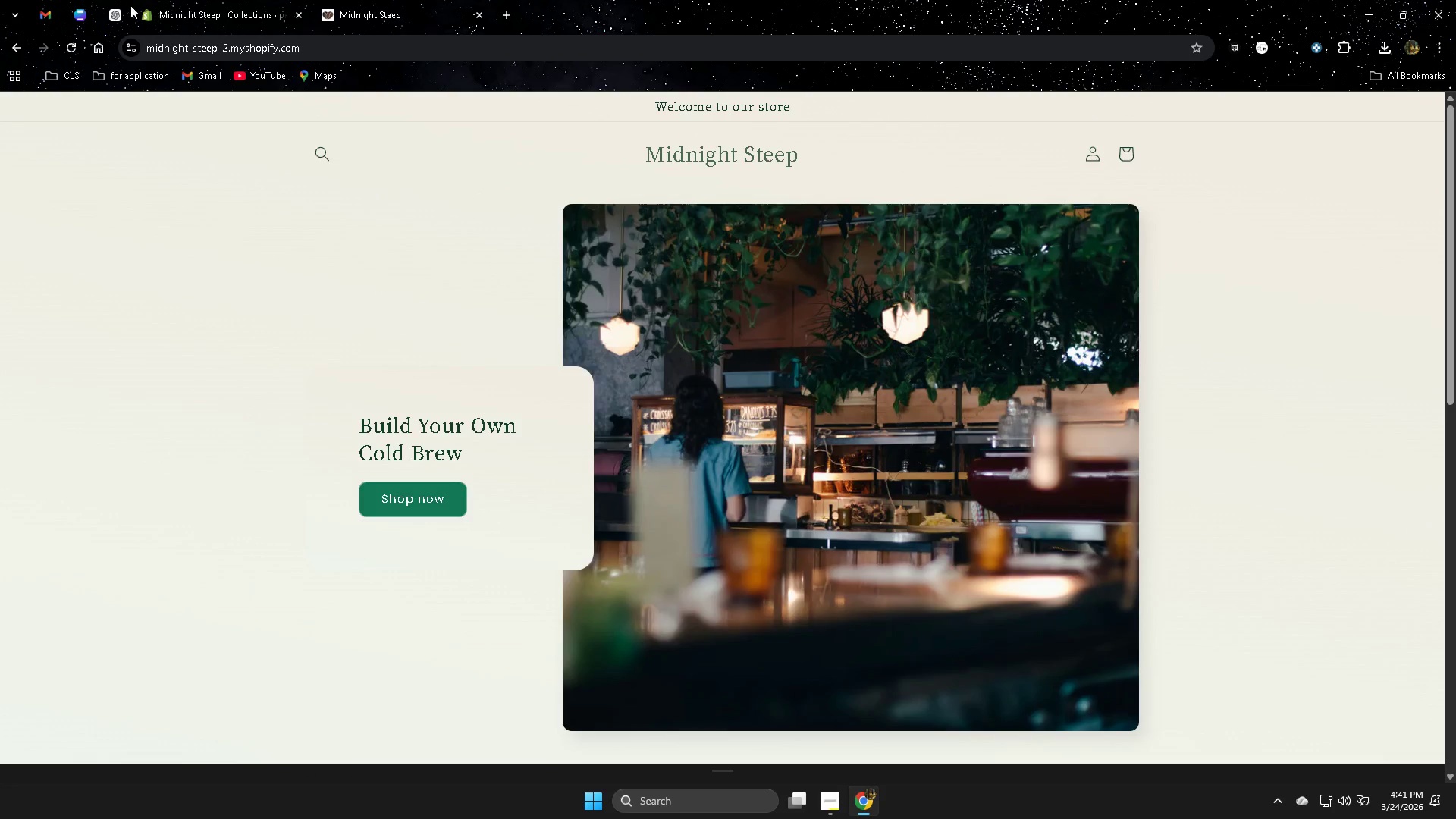 
left_click([196, 15])
 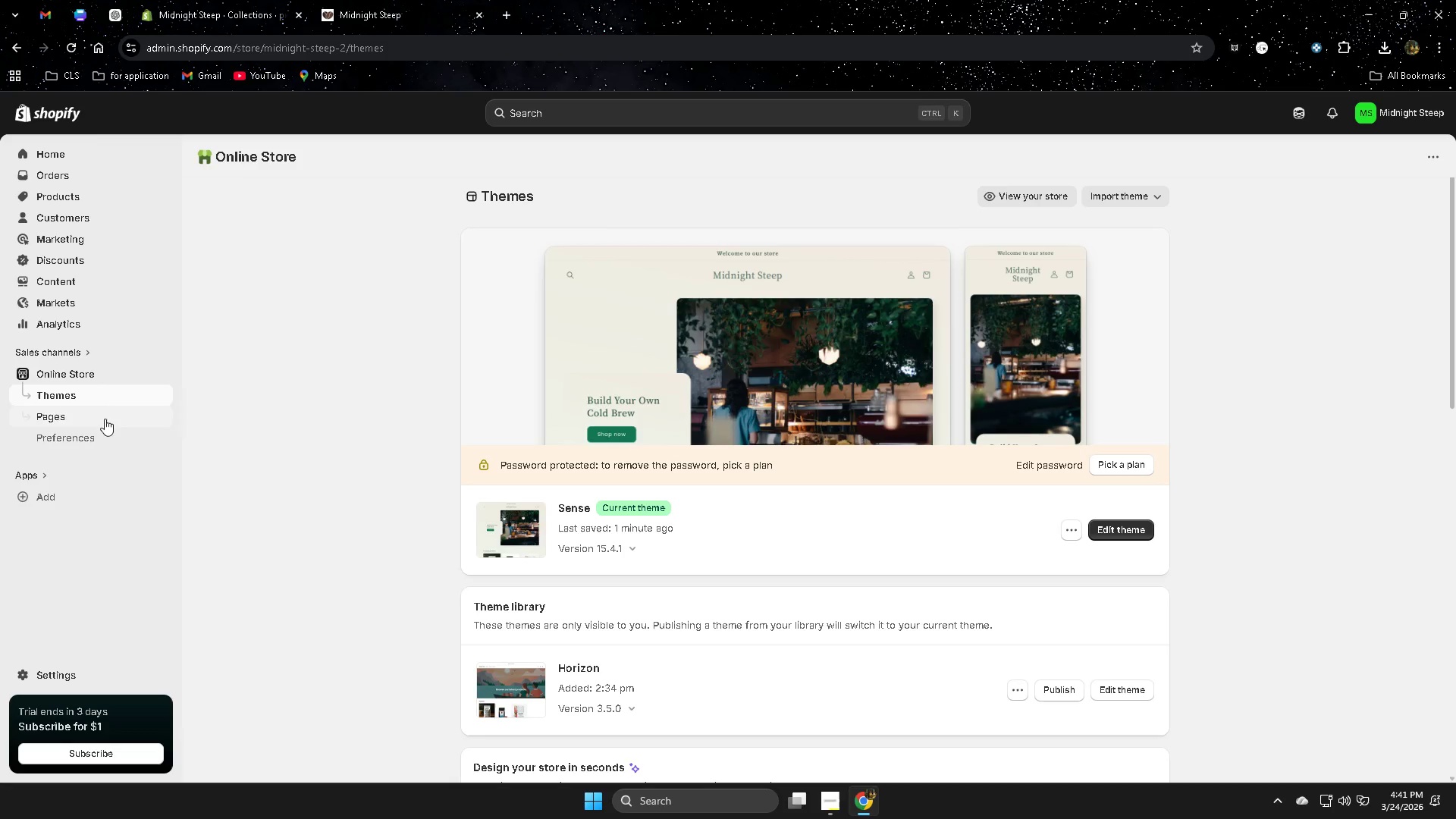 
left_click([105, 375])
 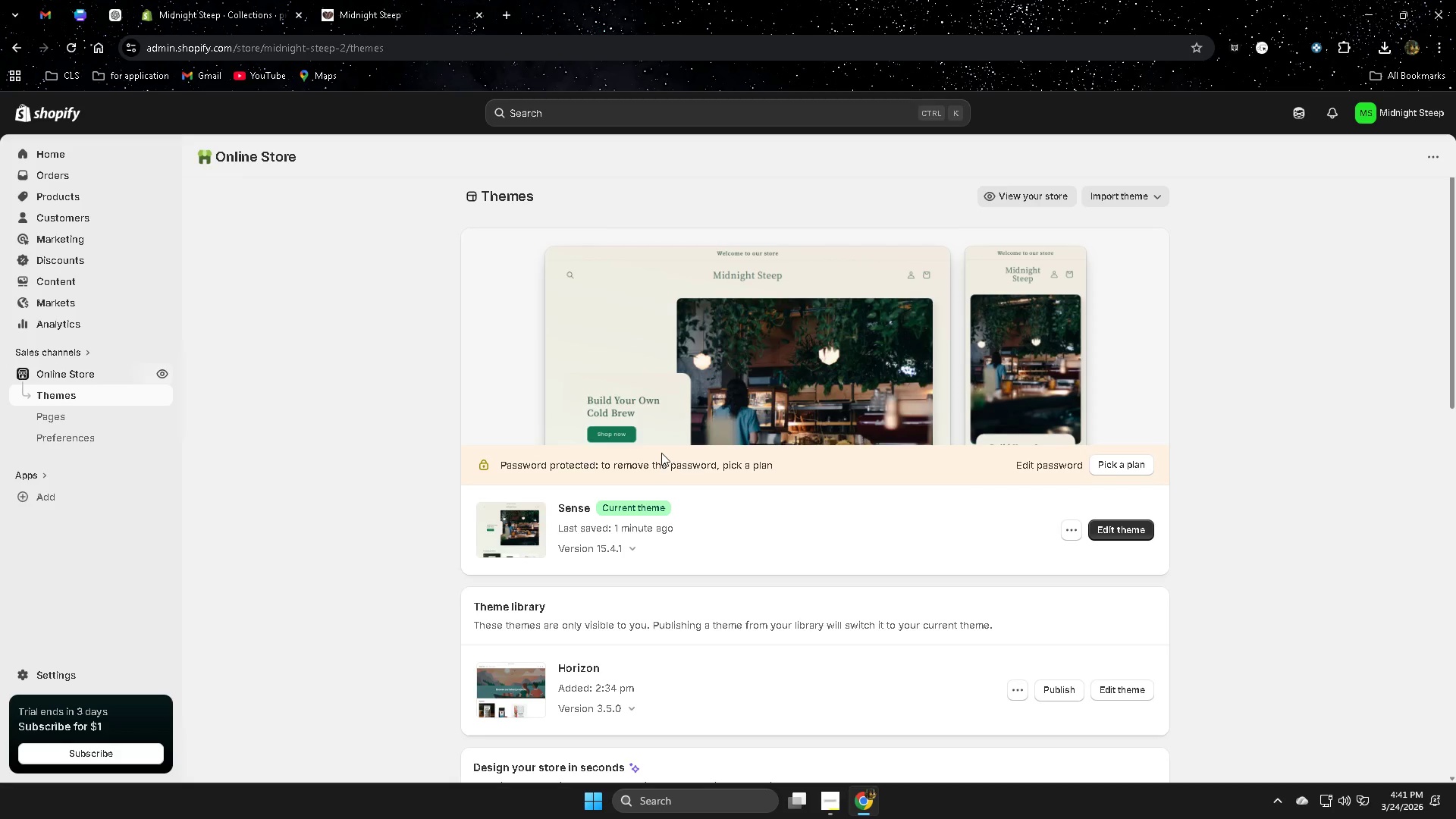 
left_click([1112, 526])
 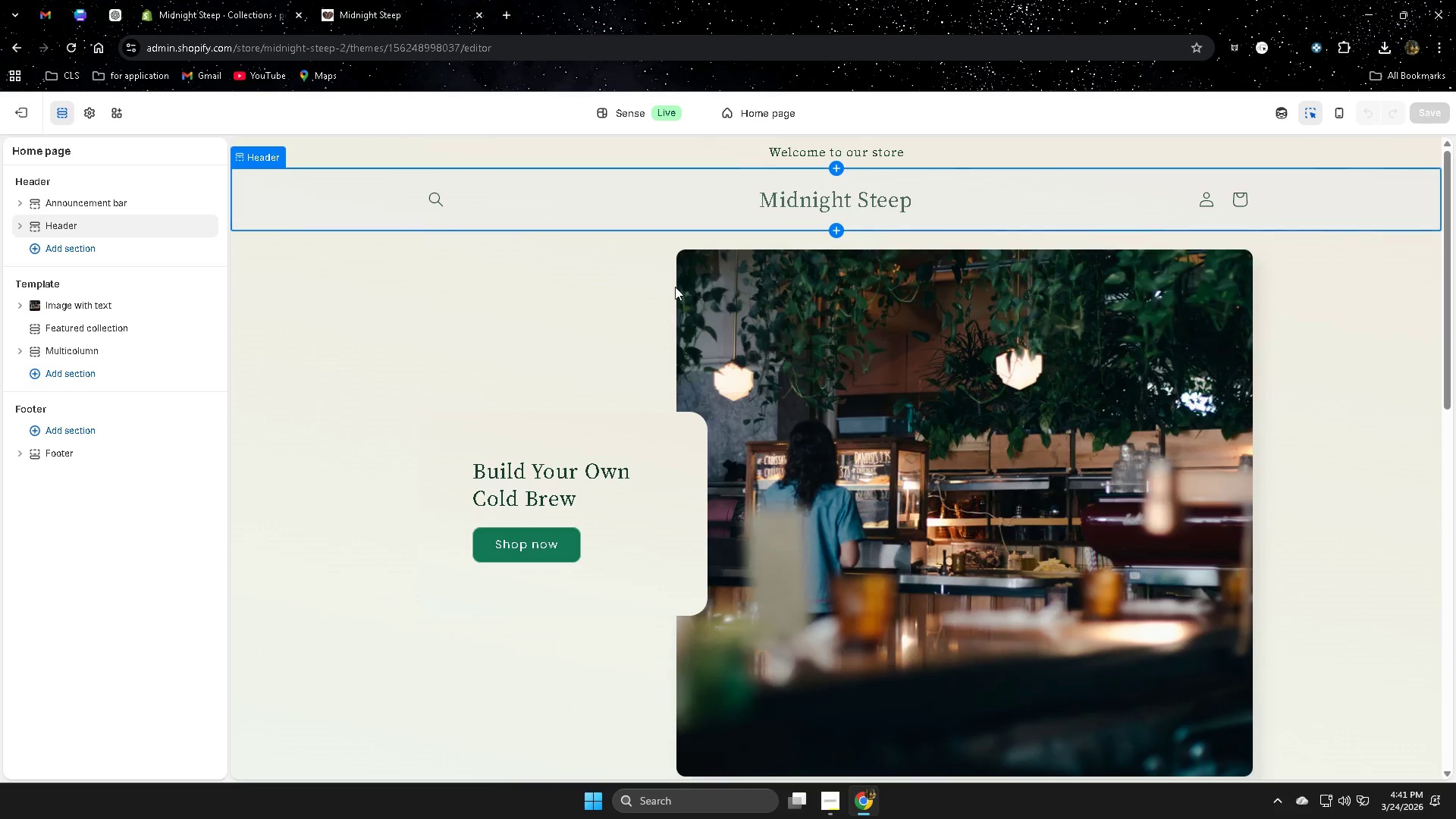 
left_click([815, 205])
 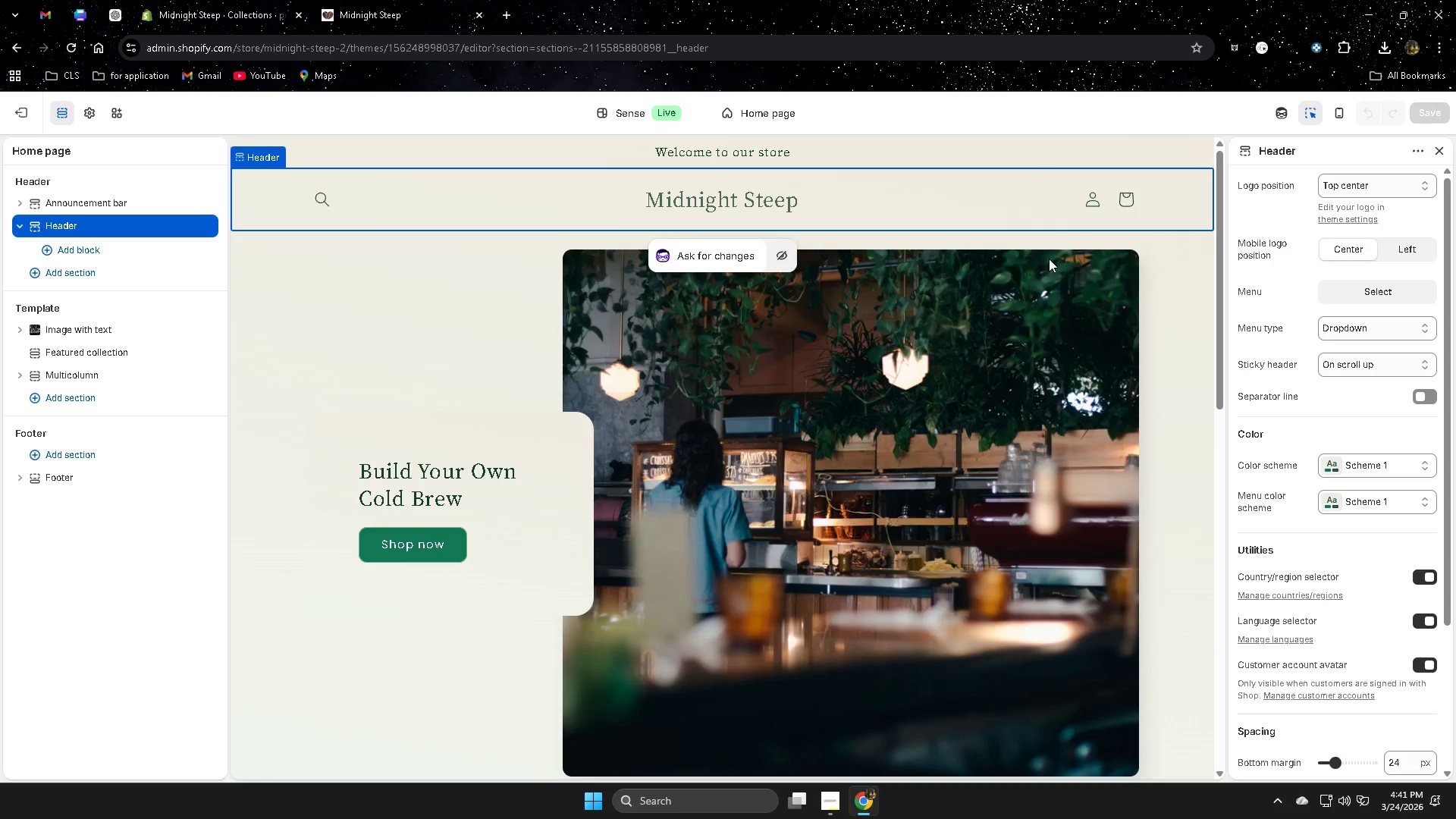 
left_click([1361, 218])
 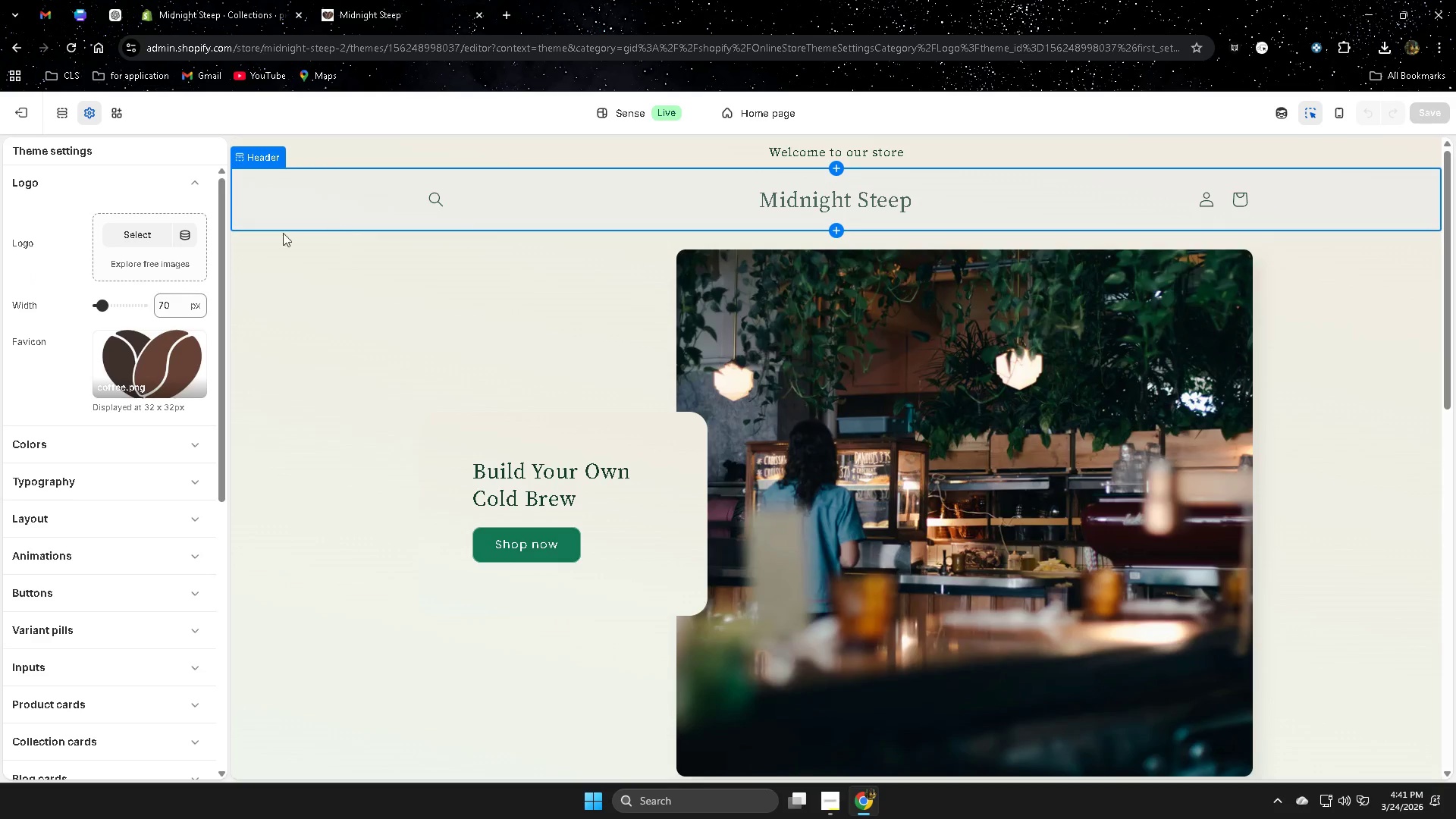 
left_click([135, 237])
 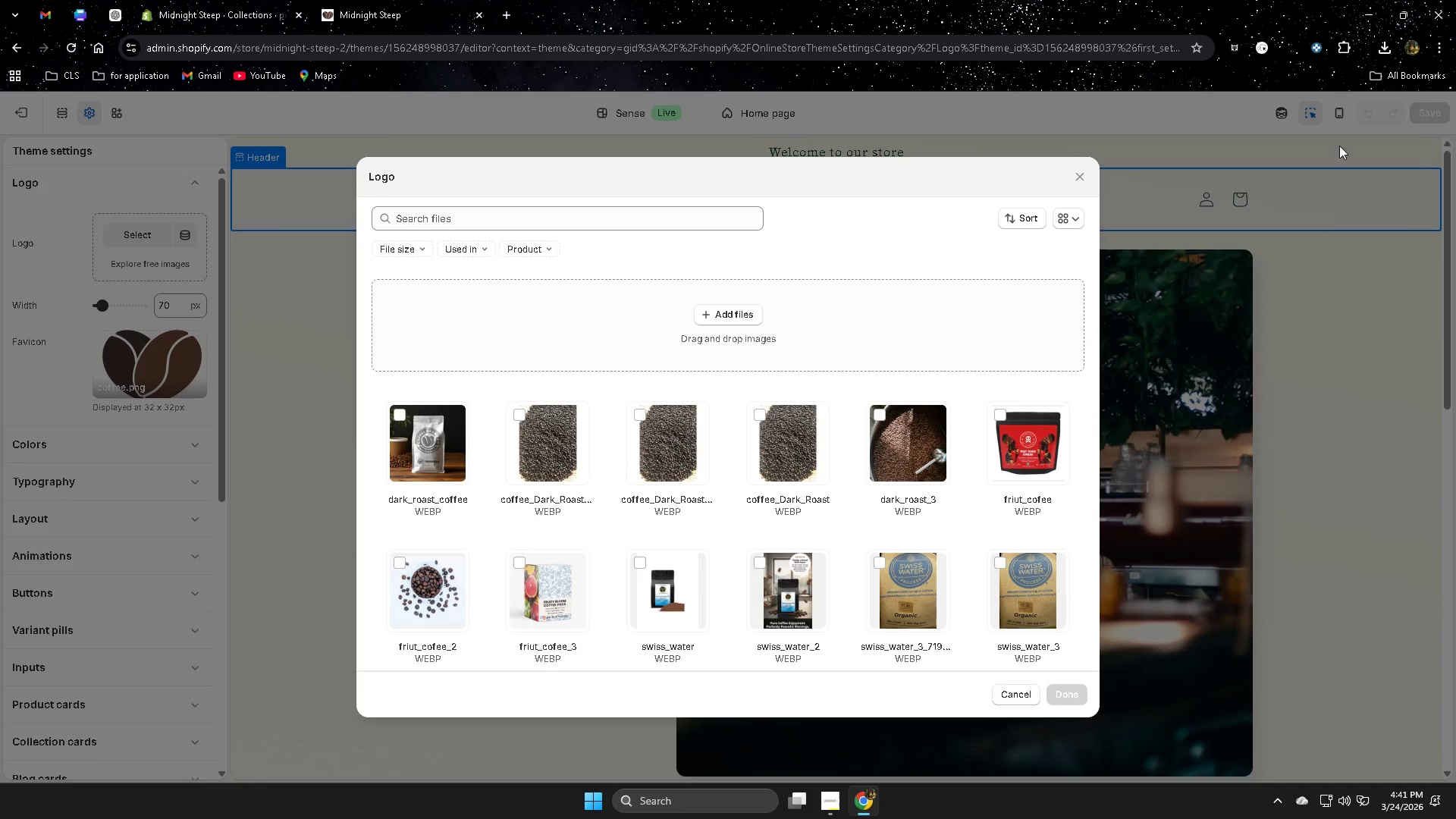 
left_click([1382, 49])
 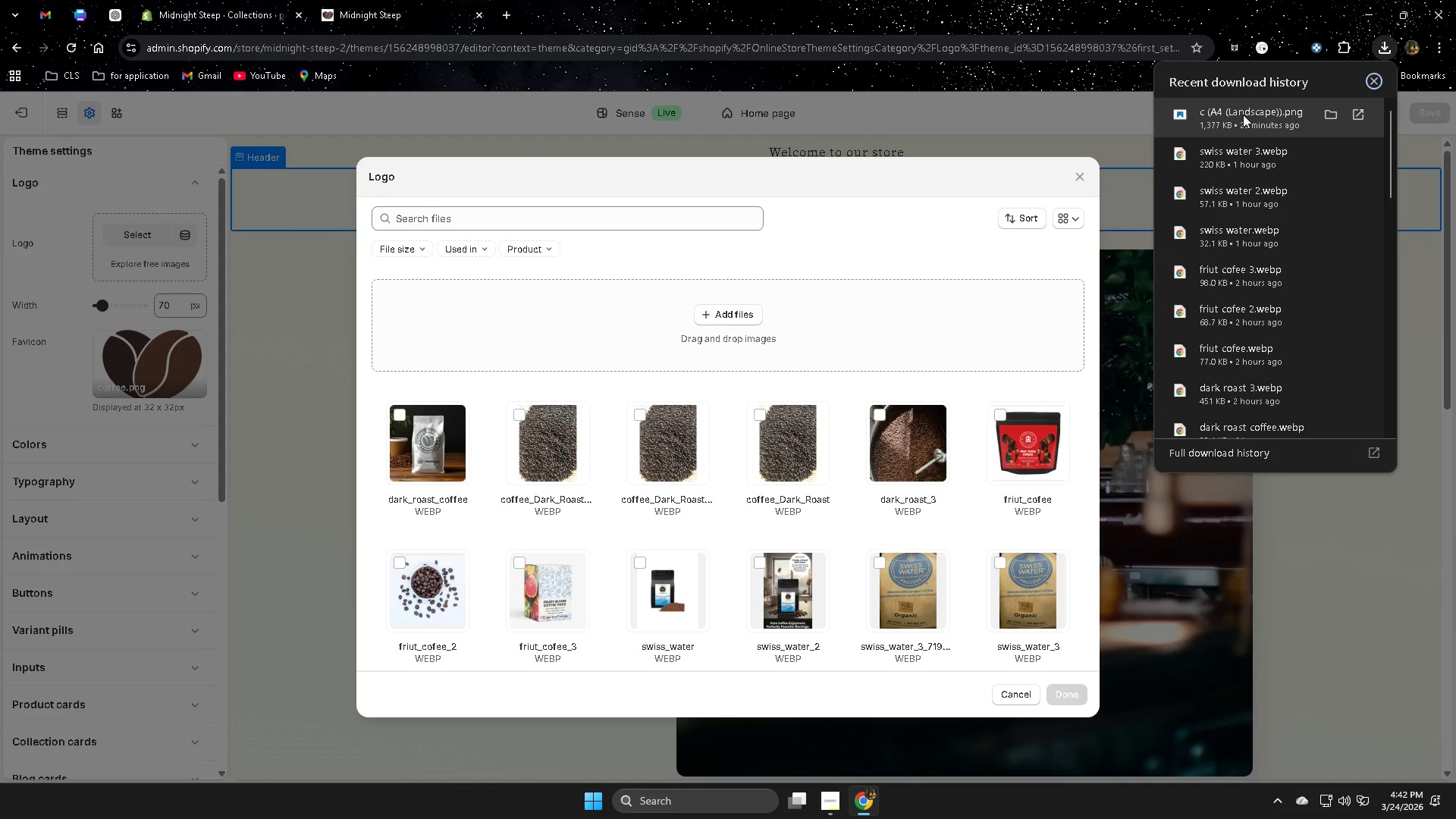 
left_click_drag(start_coordinate=[1243, 115], to_coordinate=[721, 323])
 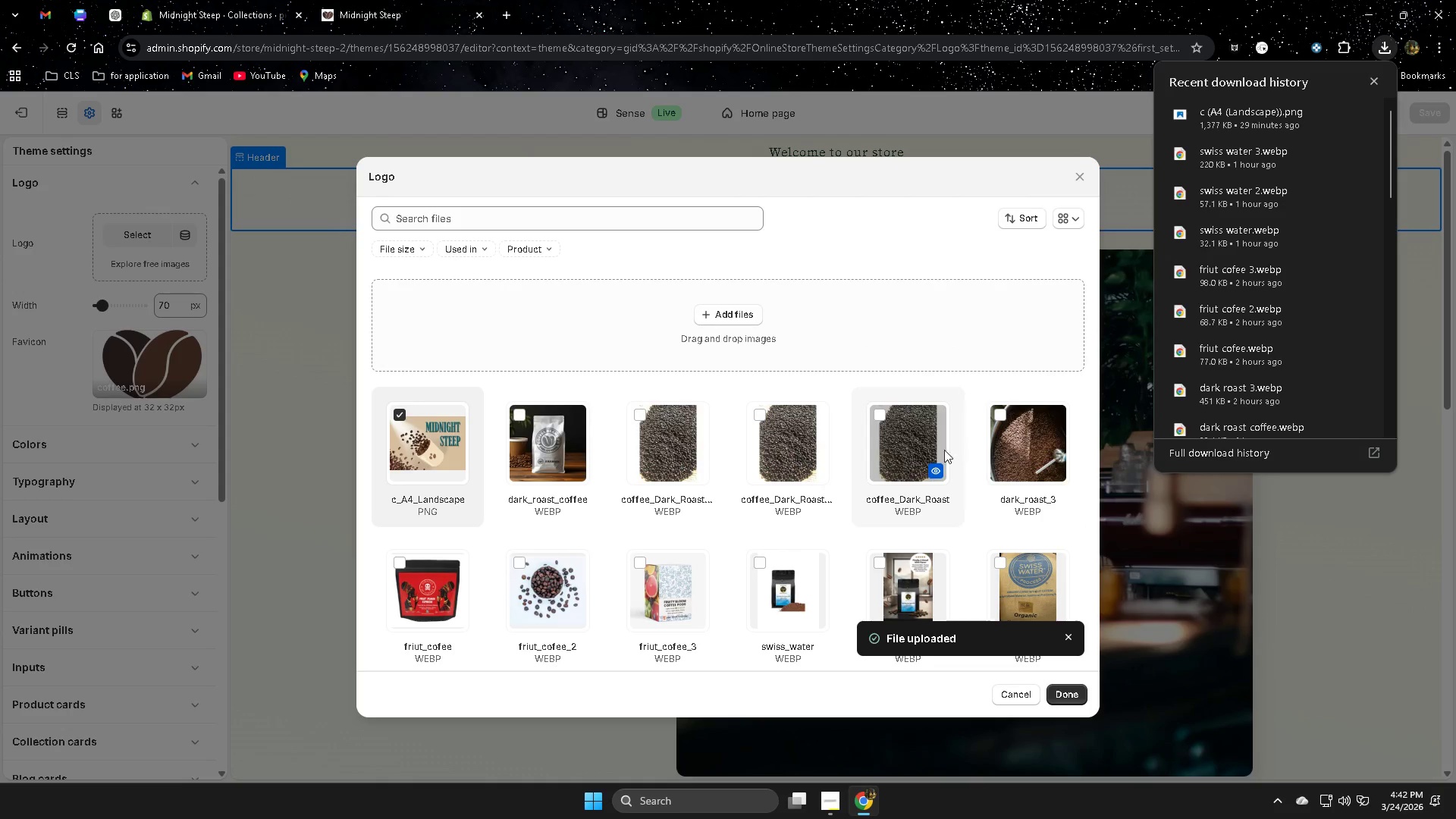 
wait(7.75)
 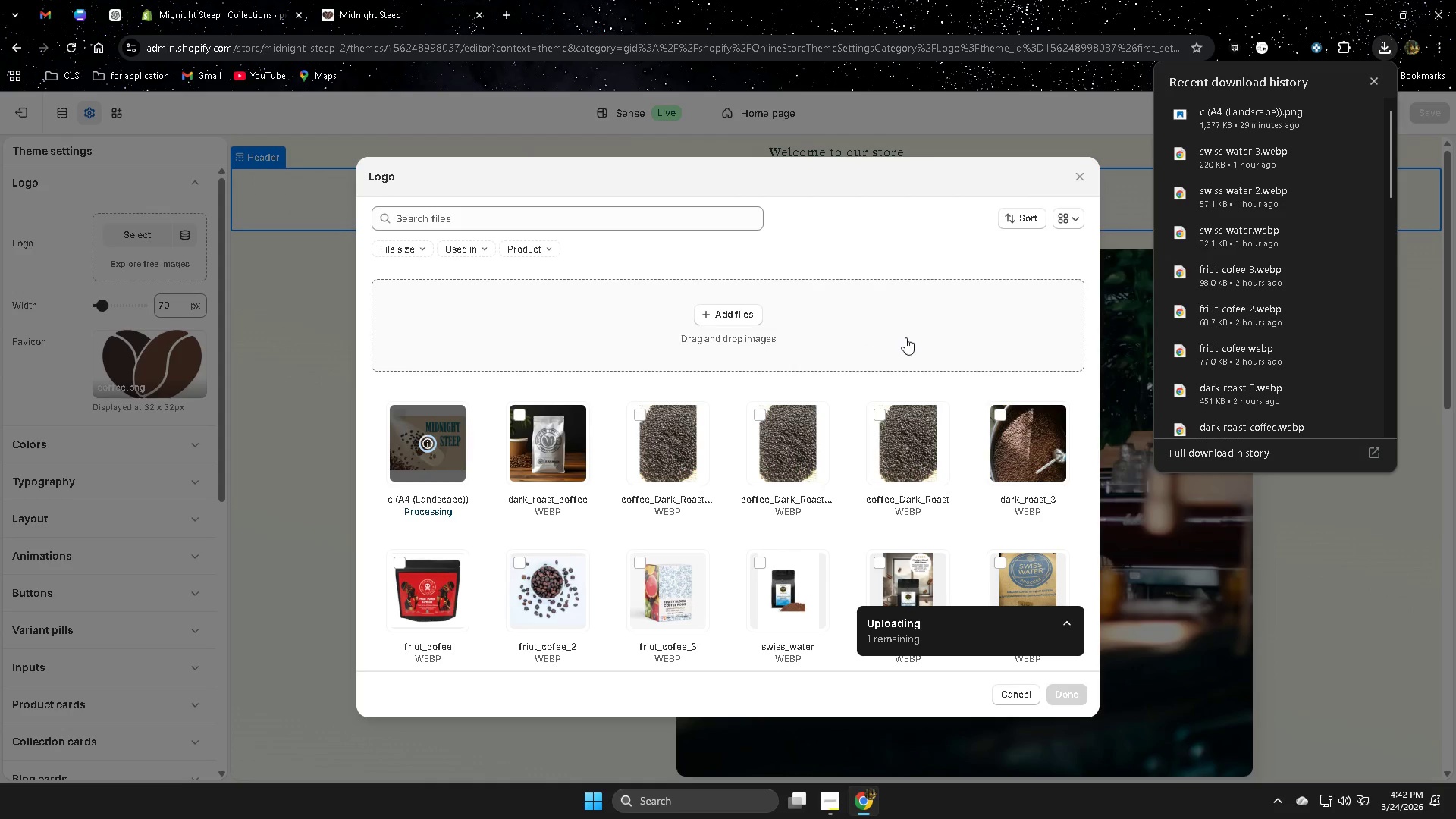 
left_click([1067, 693])
 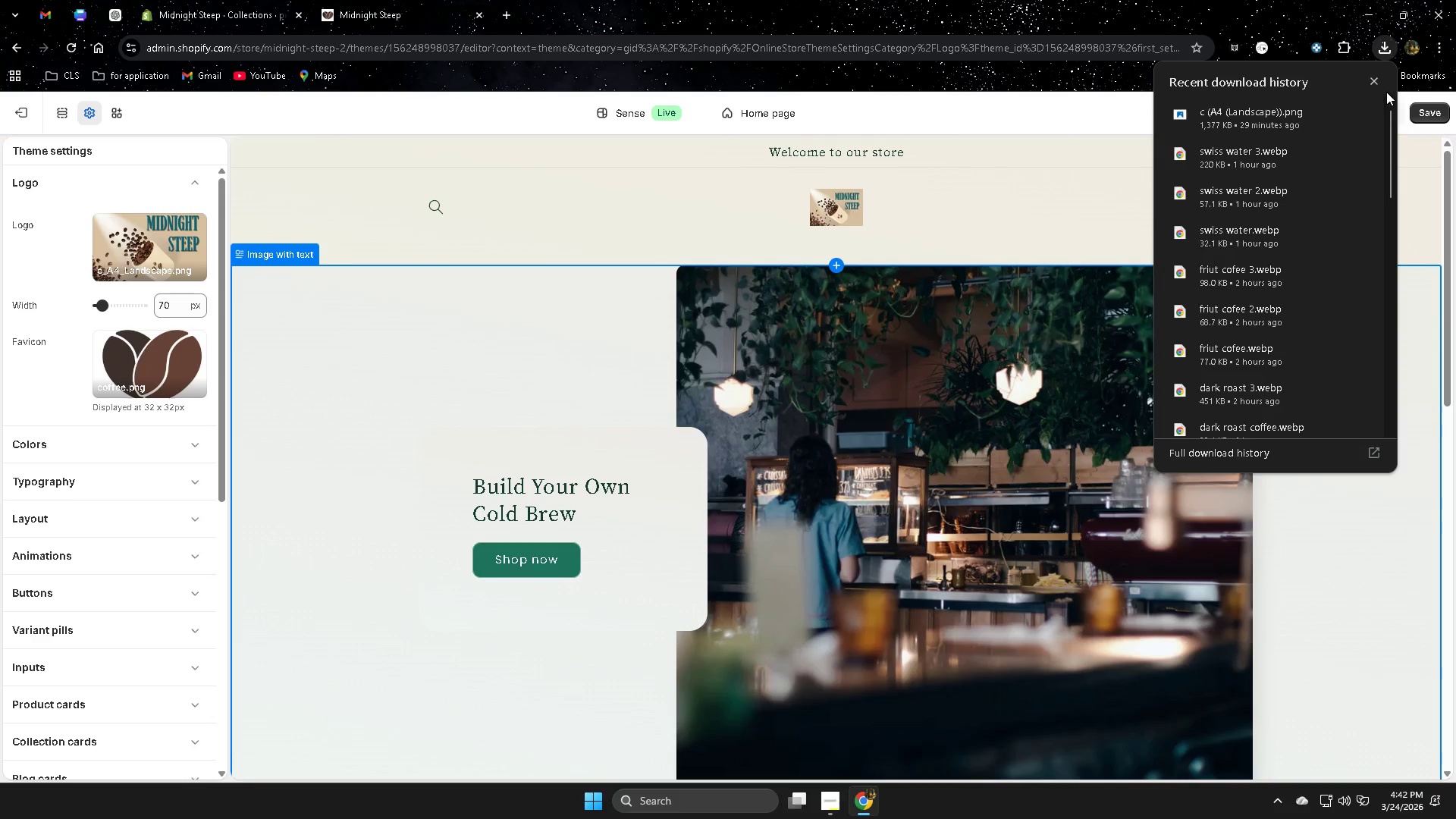 
left_click([1373, 79])
 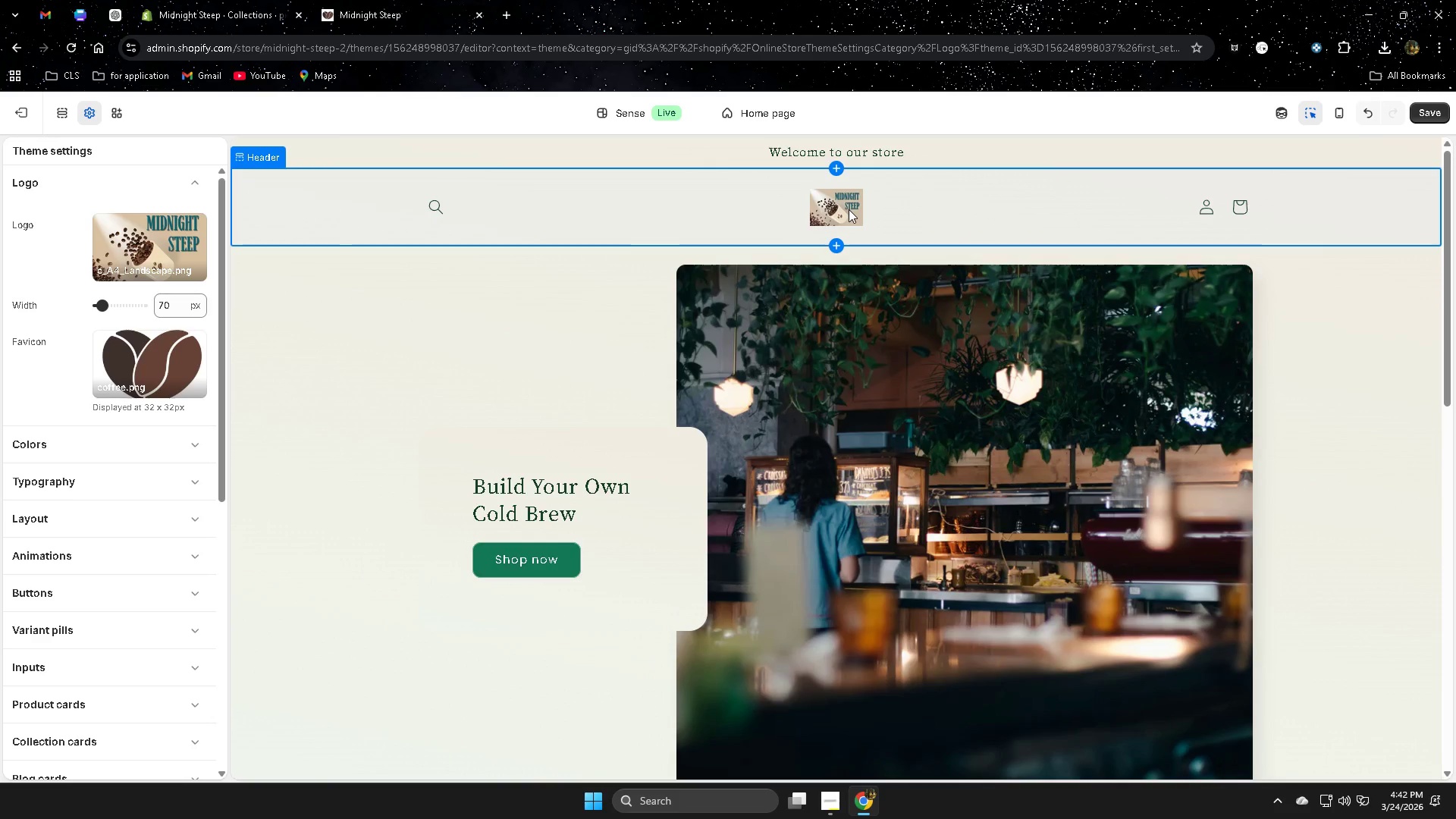 
left_click([849, 209])
 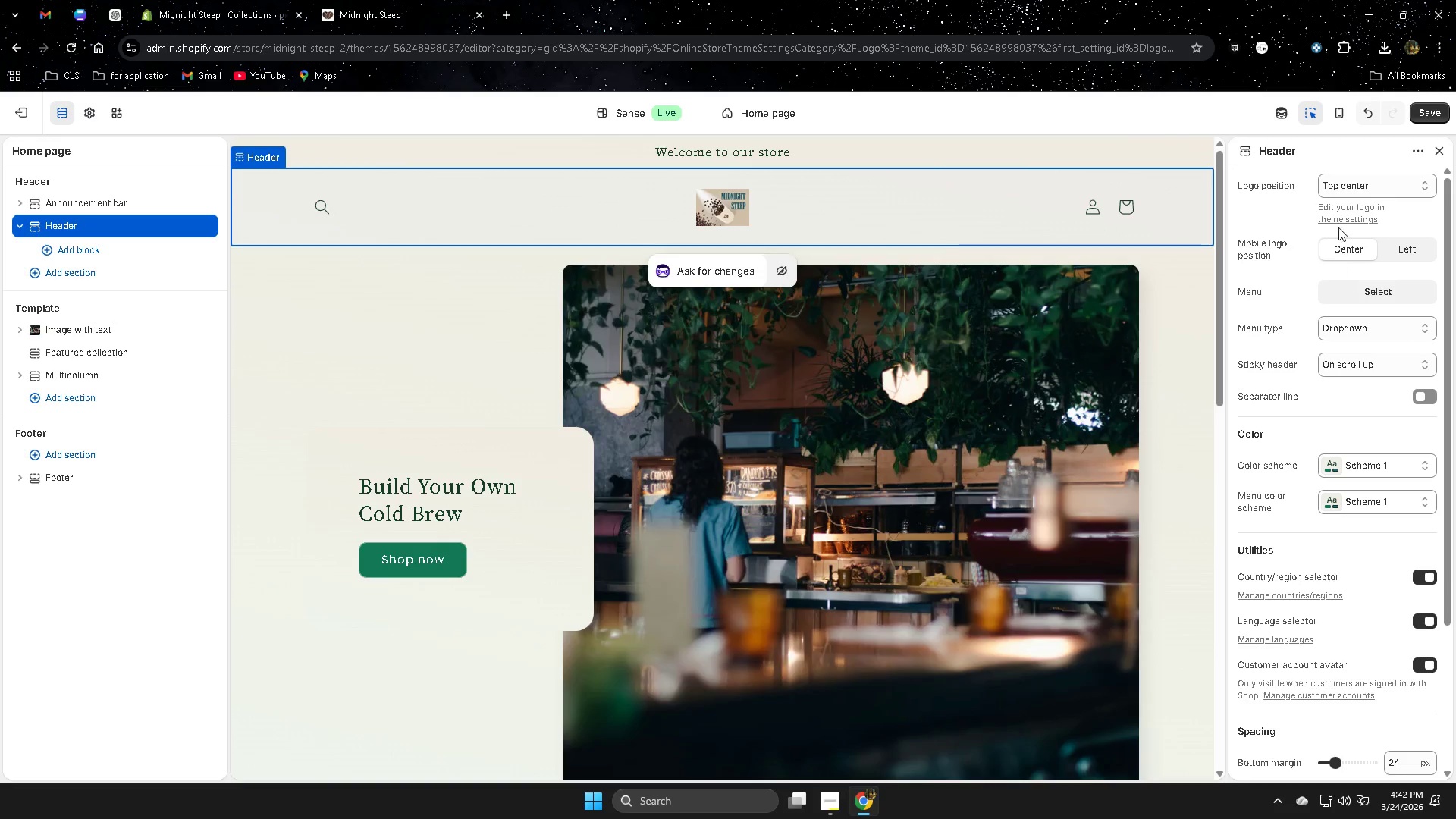 
wait(9.66)
 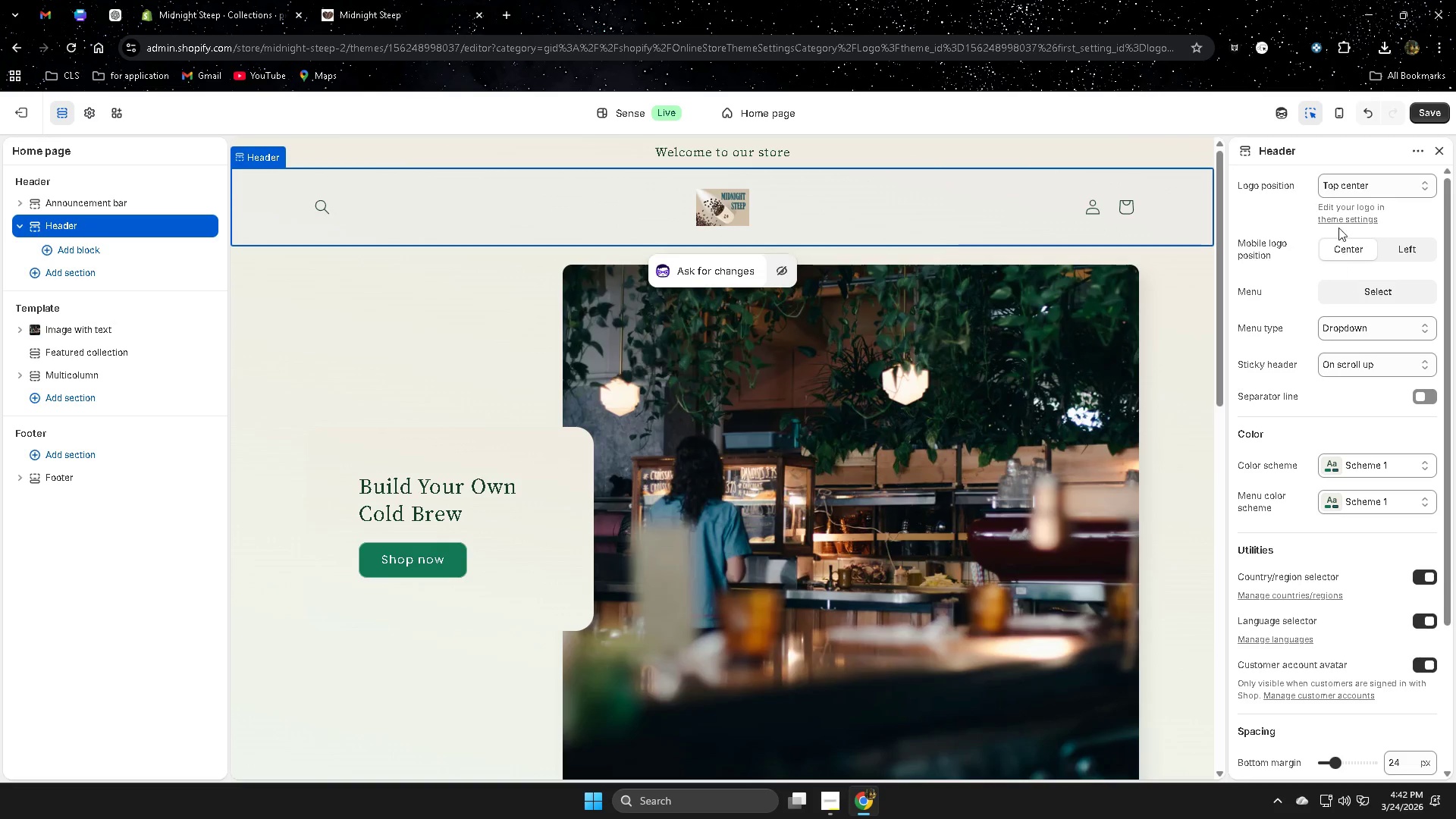 
left_click([1399, 294])
 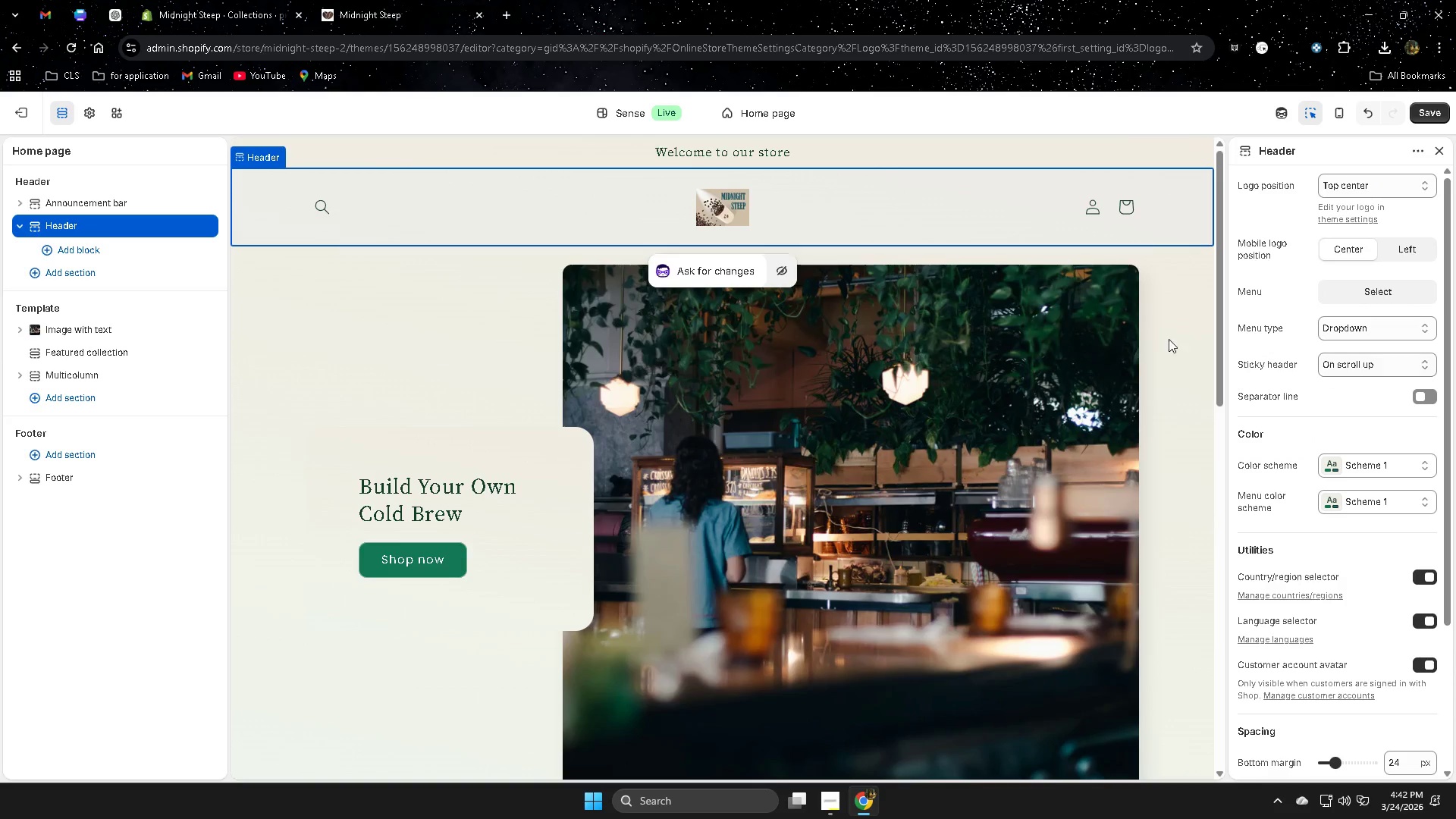 
wait(6.31)
 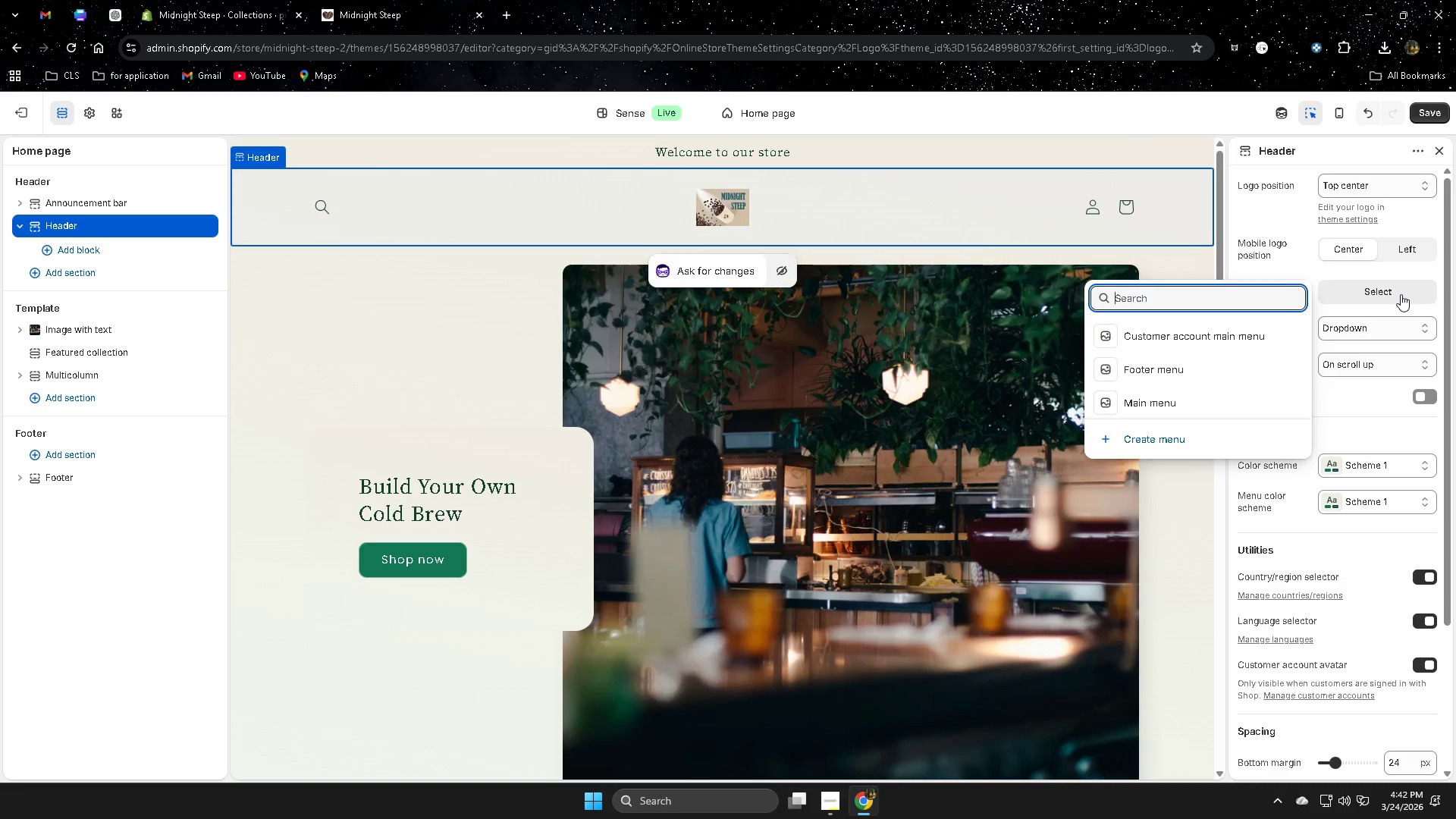 
scroll: coordinate [1250, 424], scroll_direction: up, amount: 4.0
 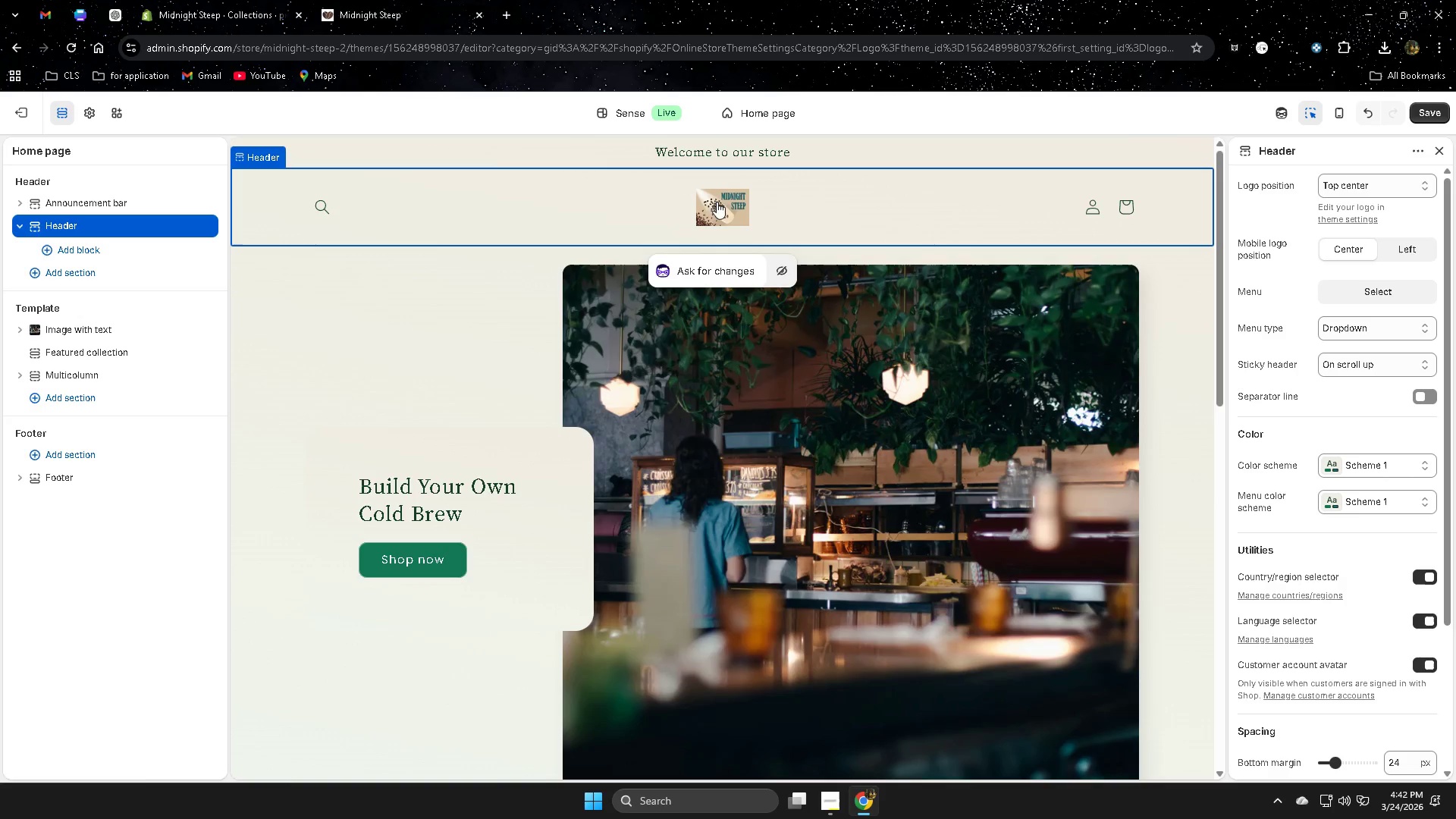 
left_click([723, 202])
 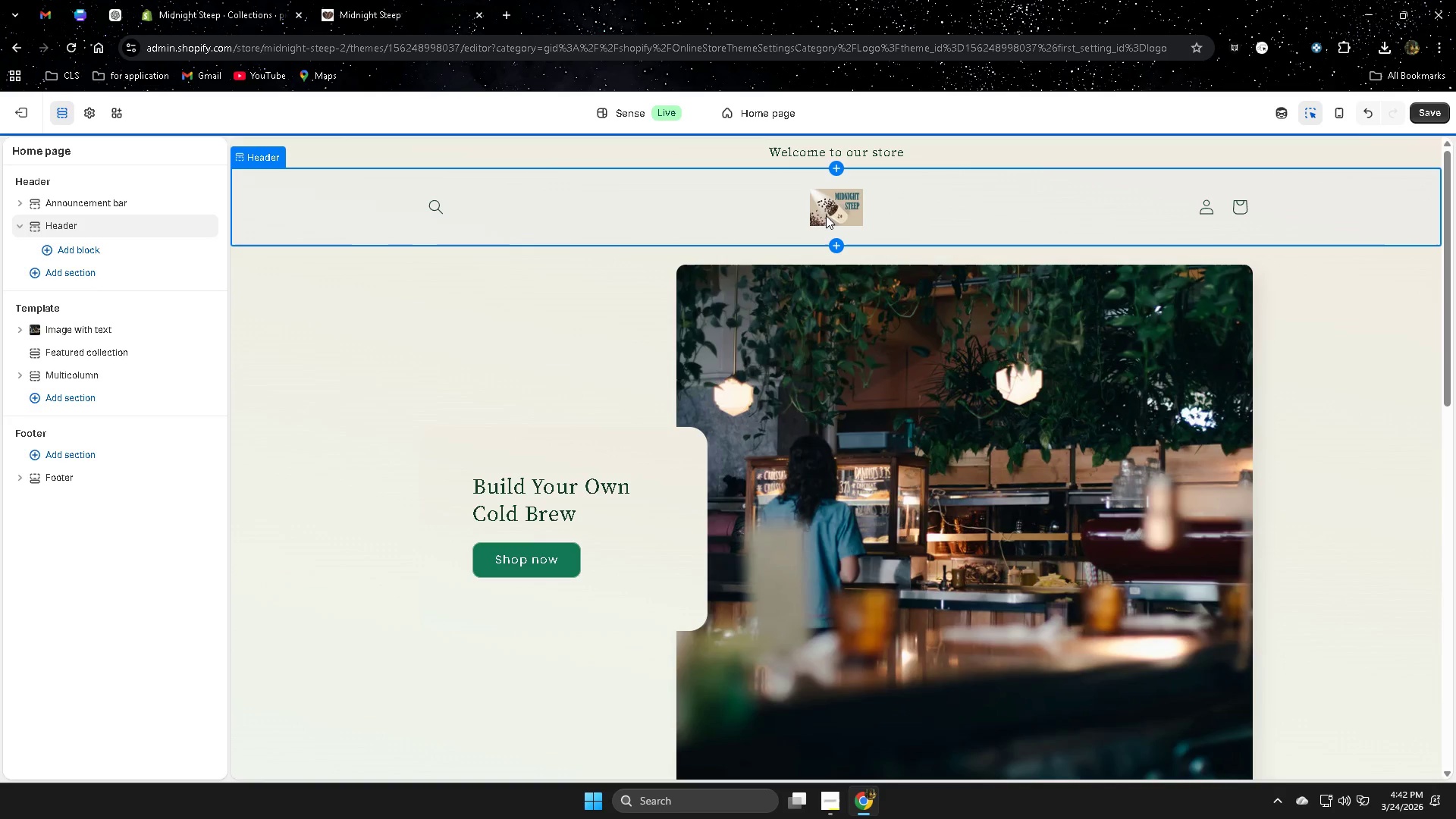 
left_click([826, 215])
 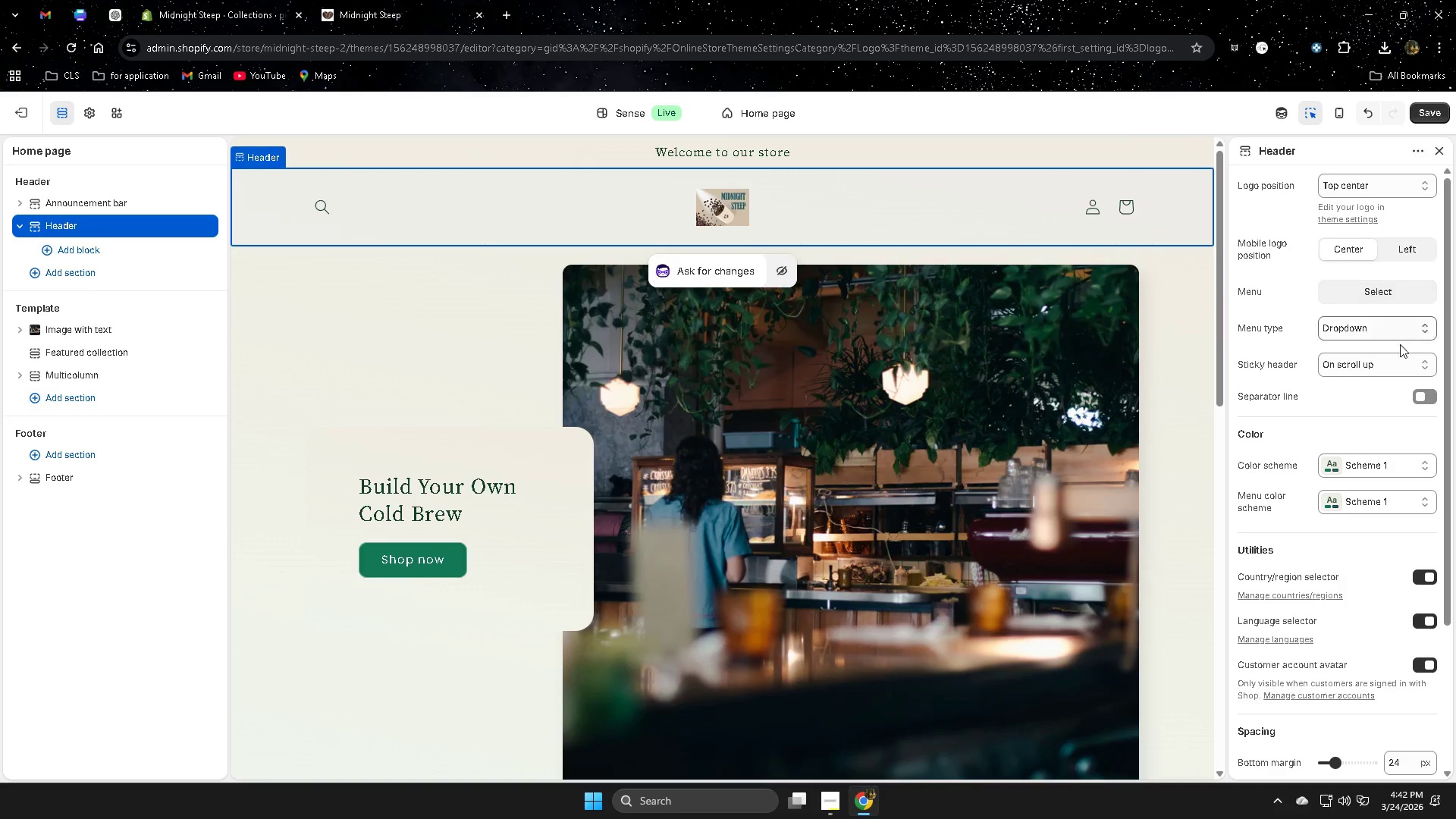 
scroll: coordinate [1378, 538], scroll_direction: down, amount: 3.0
 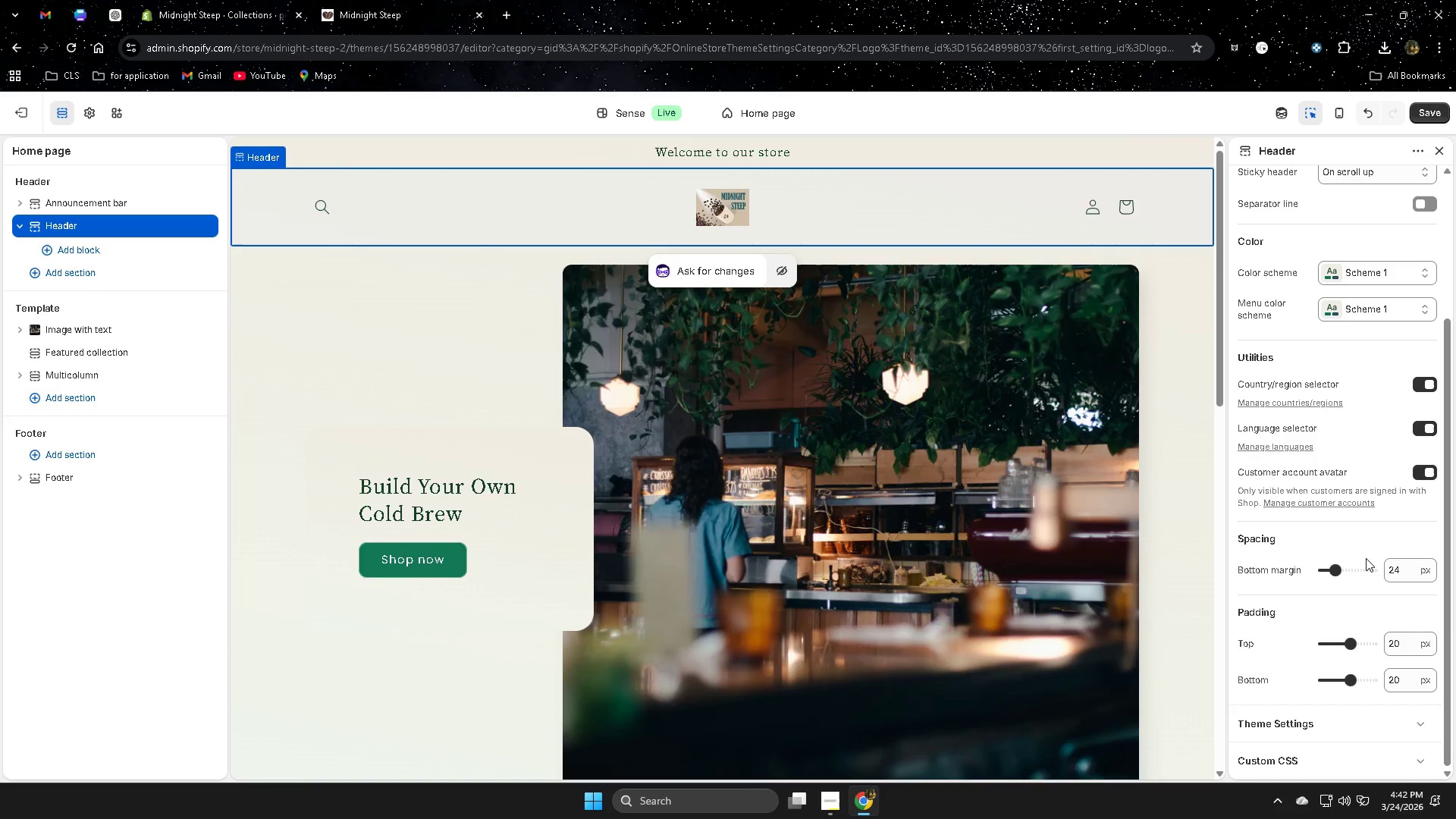 
scroll: coordinate [1366, 556], scroll_direction: up, amount: 5.0
 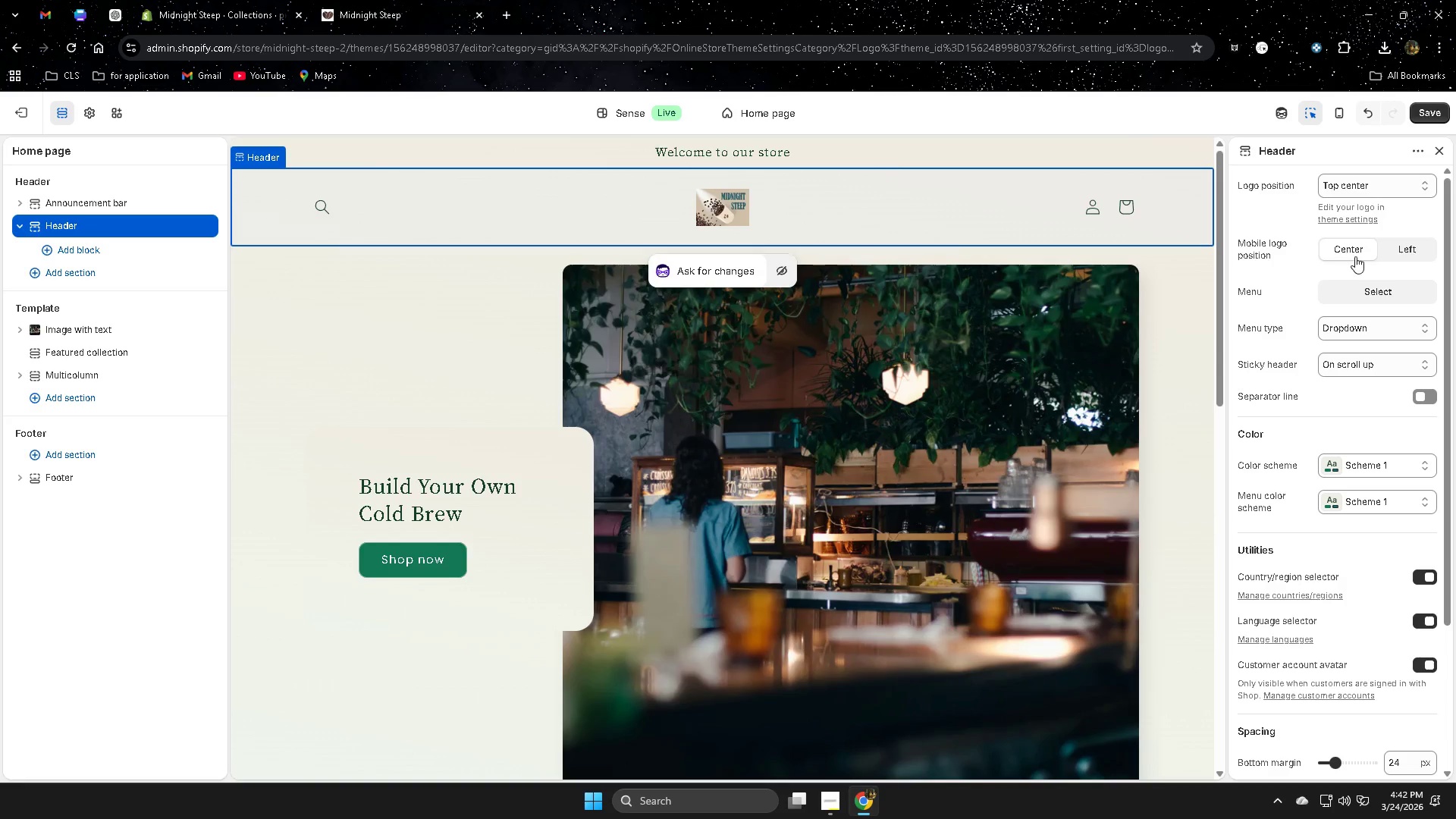 
left_click([1409, 253])
 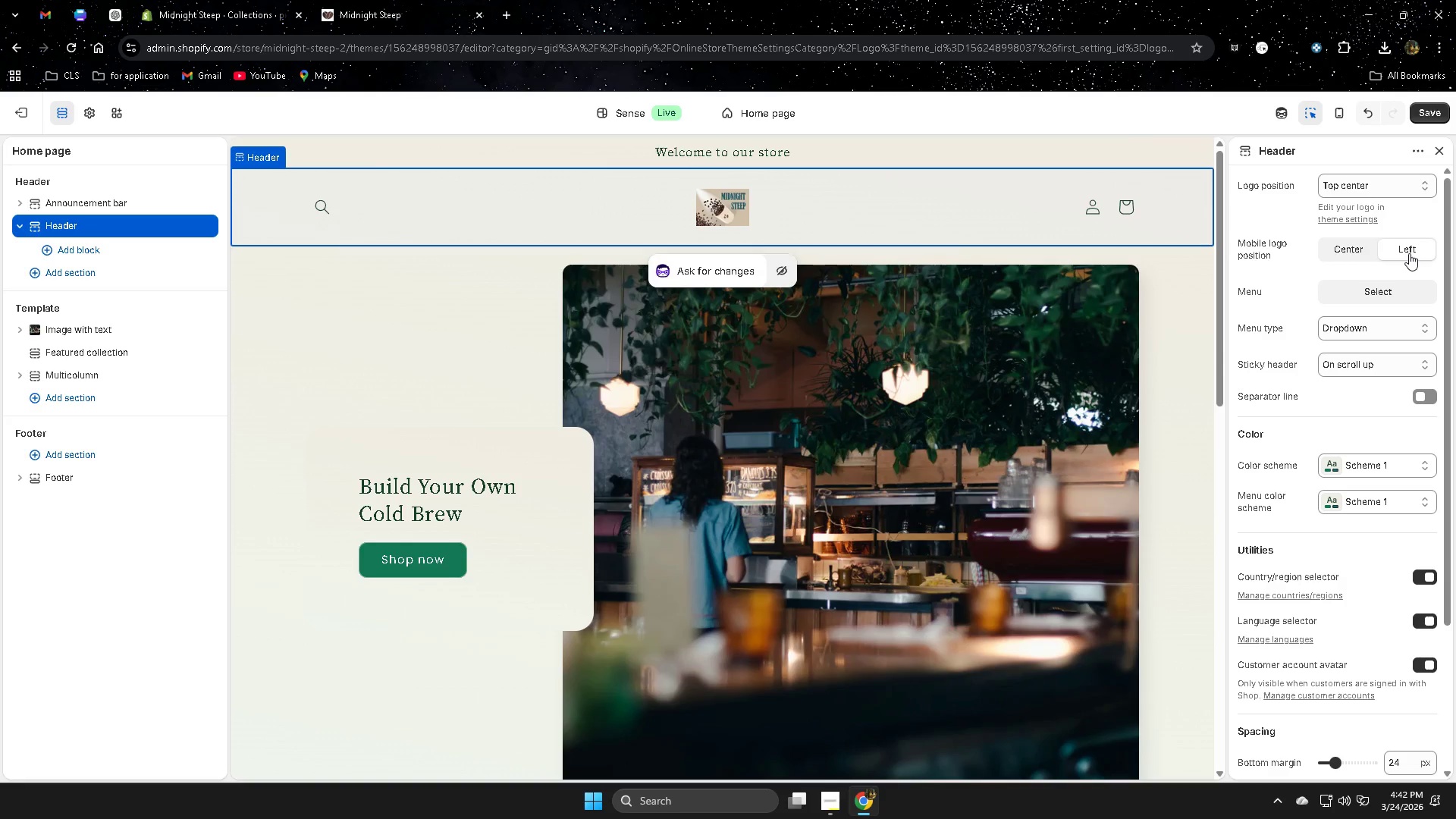 
left_click([1409, 253])
 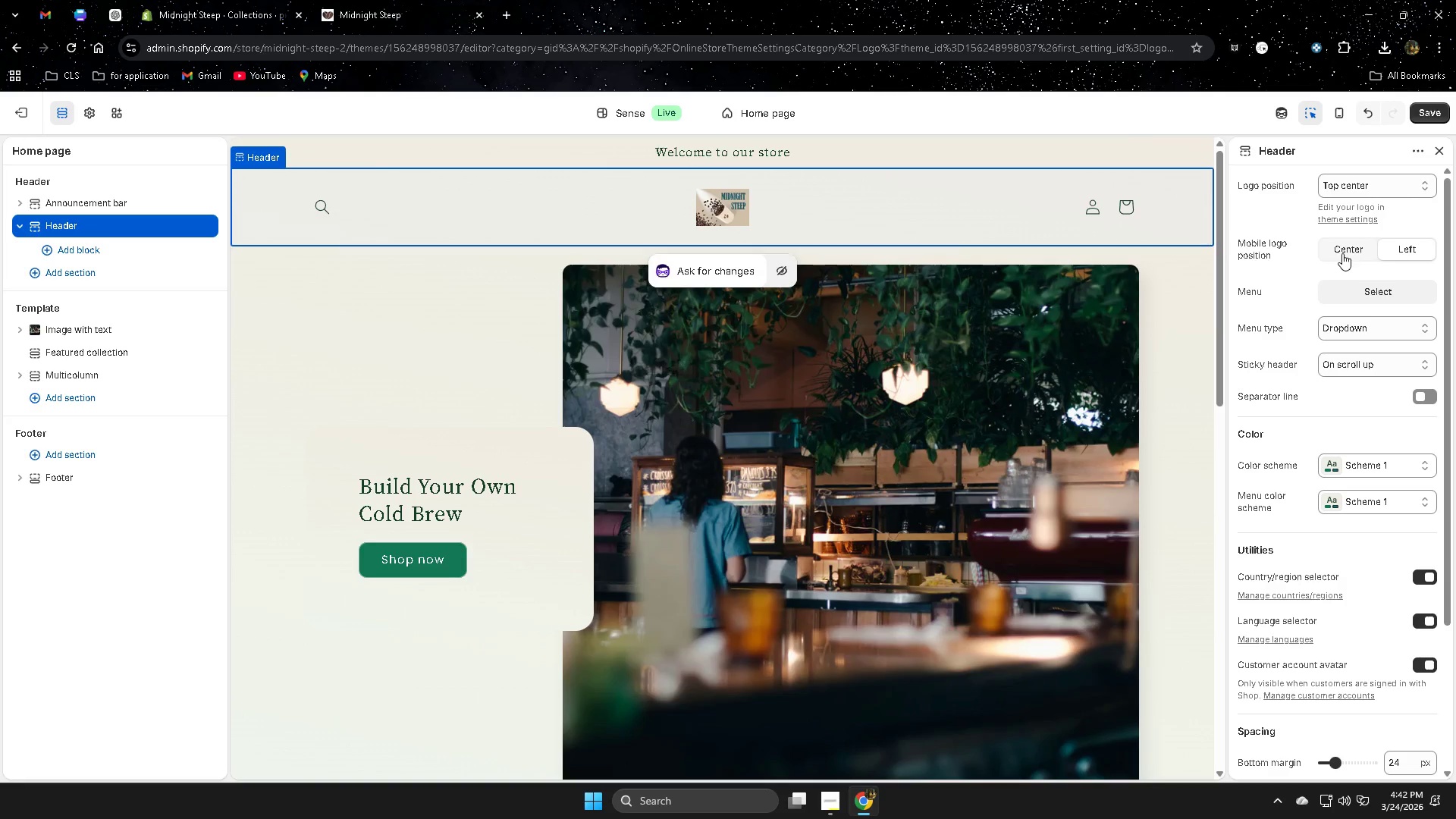 
left_click([1342, 253])
 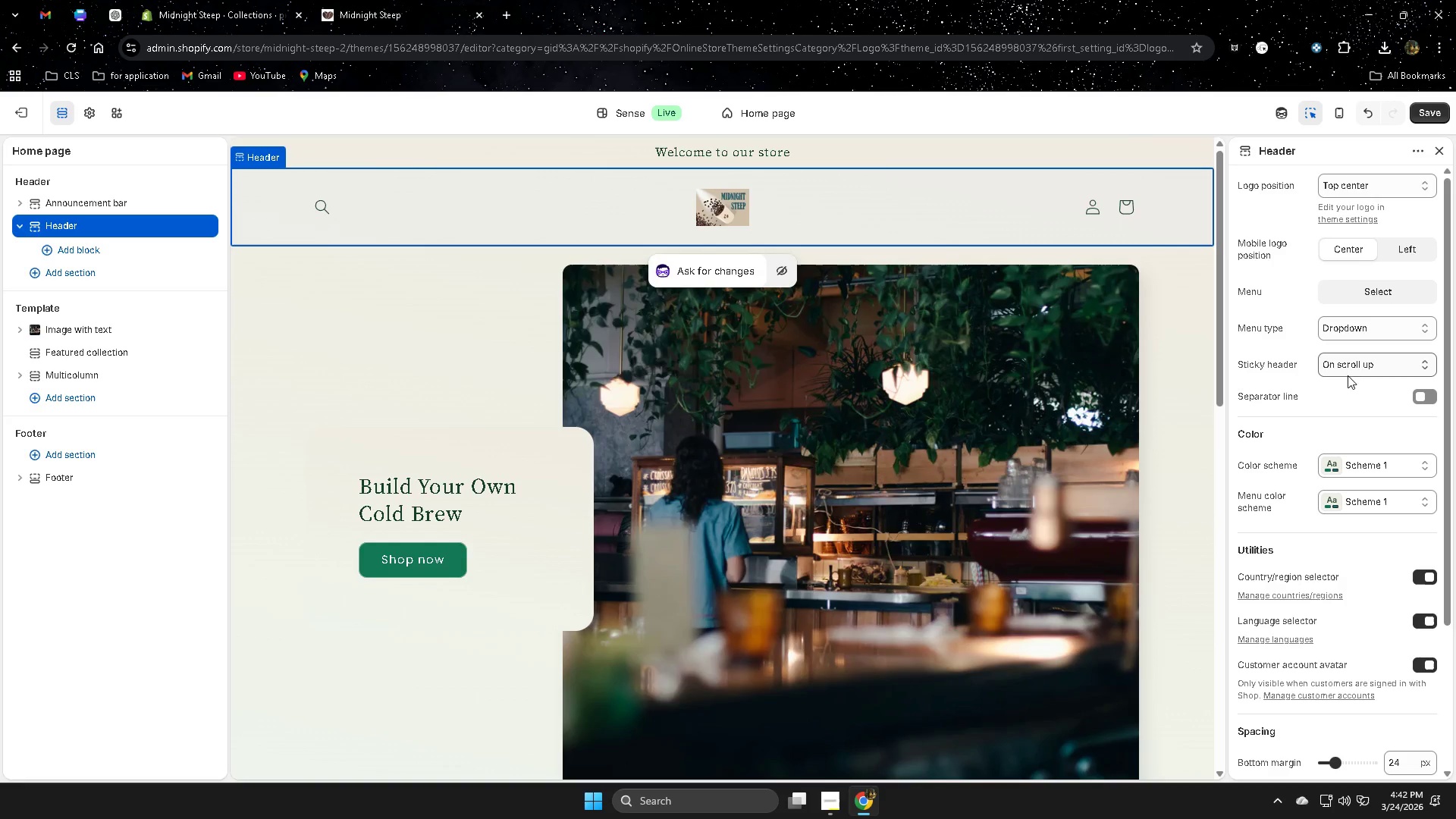 
wait(6.5)
 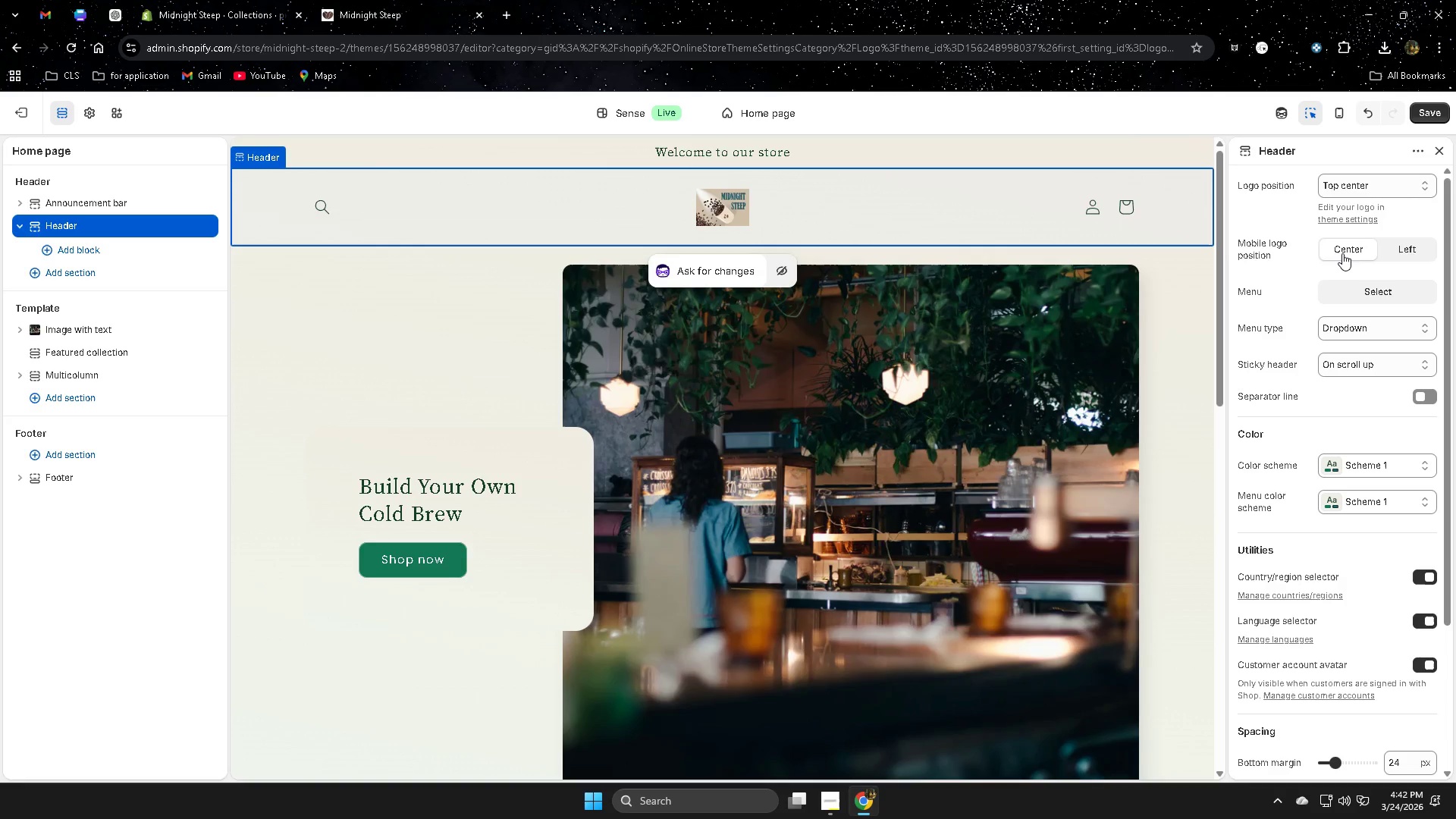 
left_click([1432, 118])
 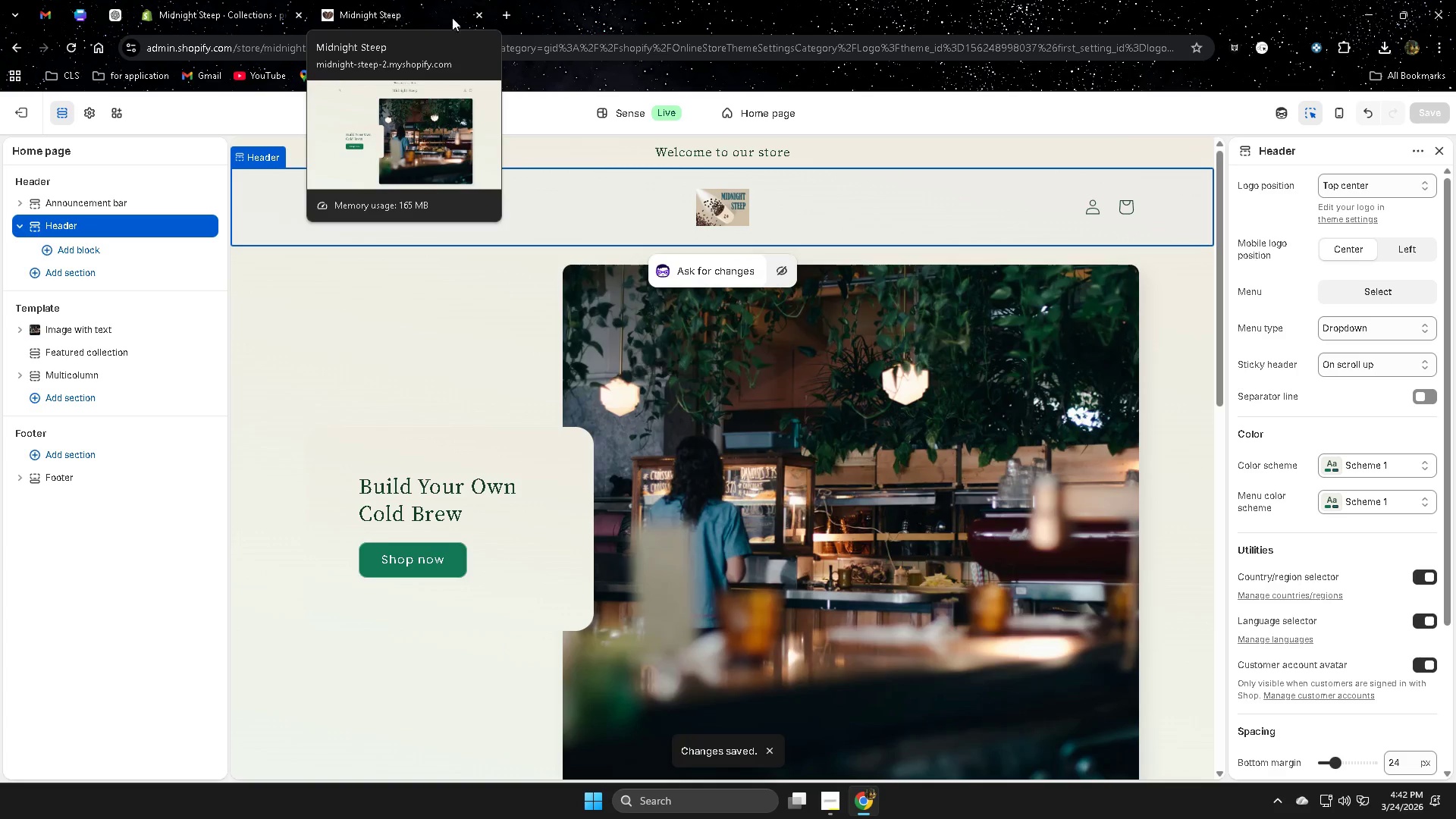 
left_click([1335, 113])
 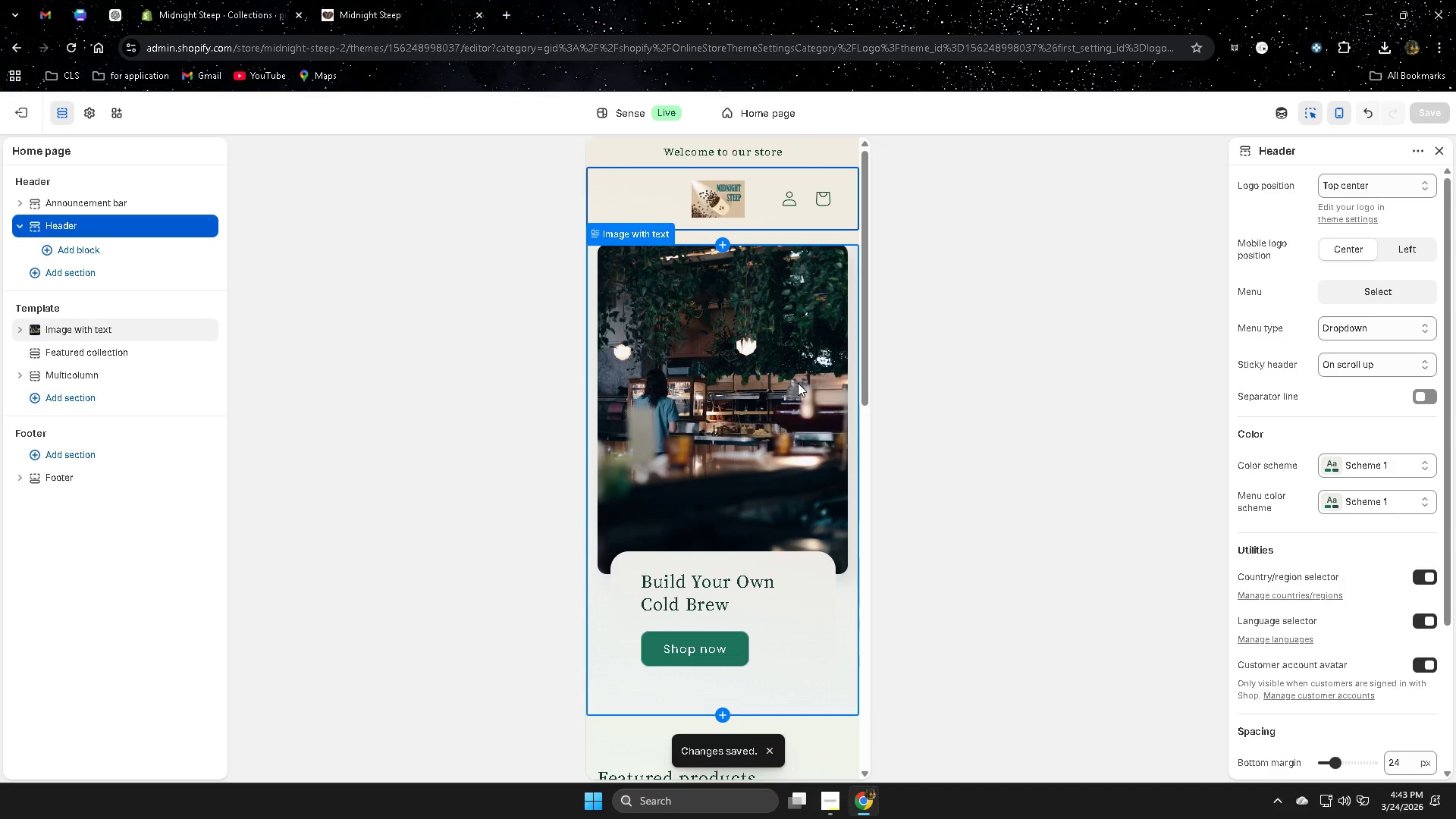 
scroll: coordinate [798, 383], scroll_direction: none, amount: 0.0
 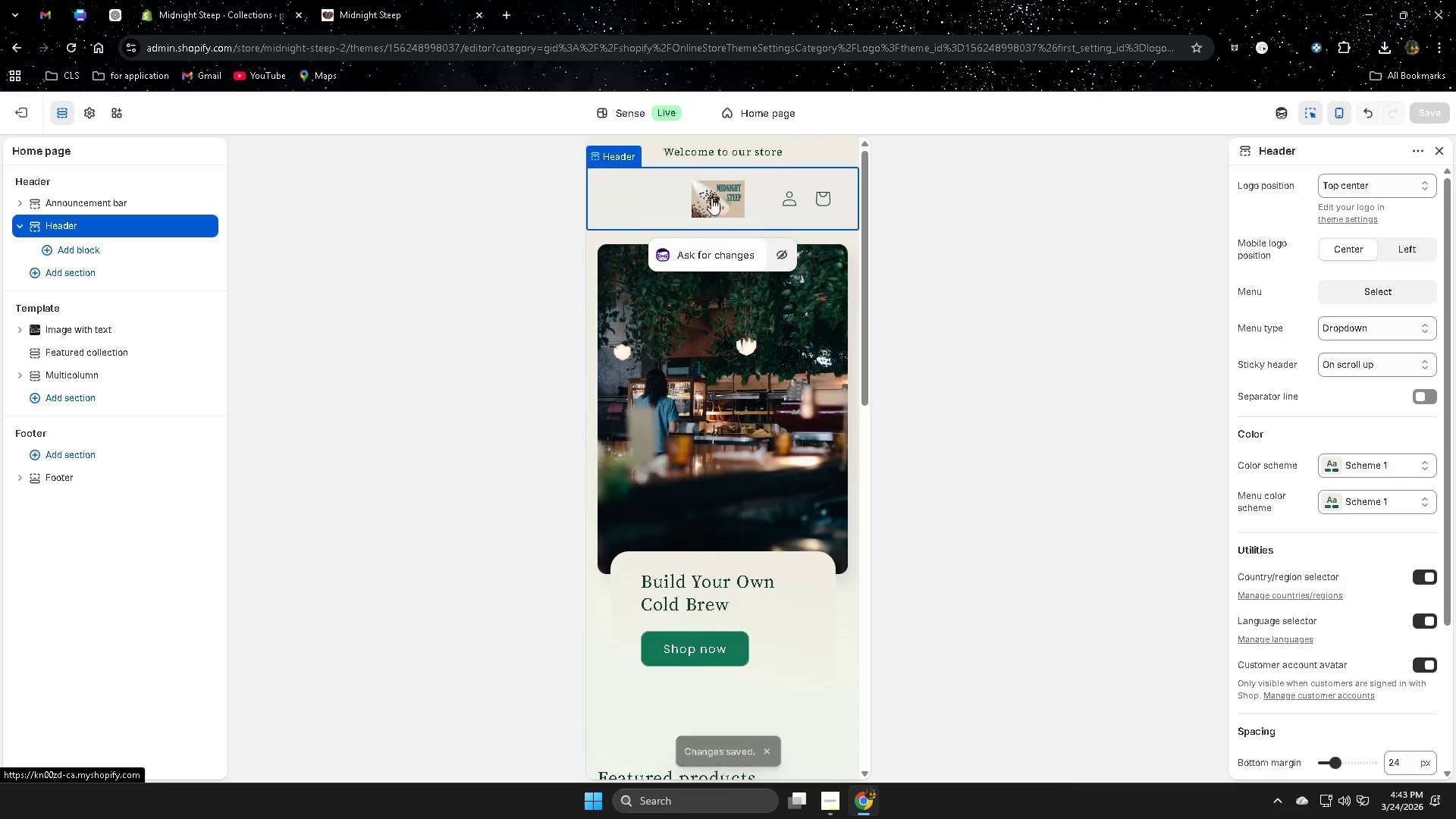 
scroll: coordinate [770, 460], scroll_direction: down, amount: 3.0
 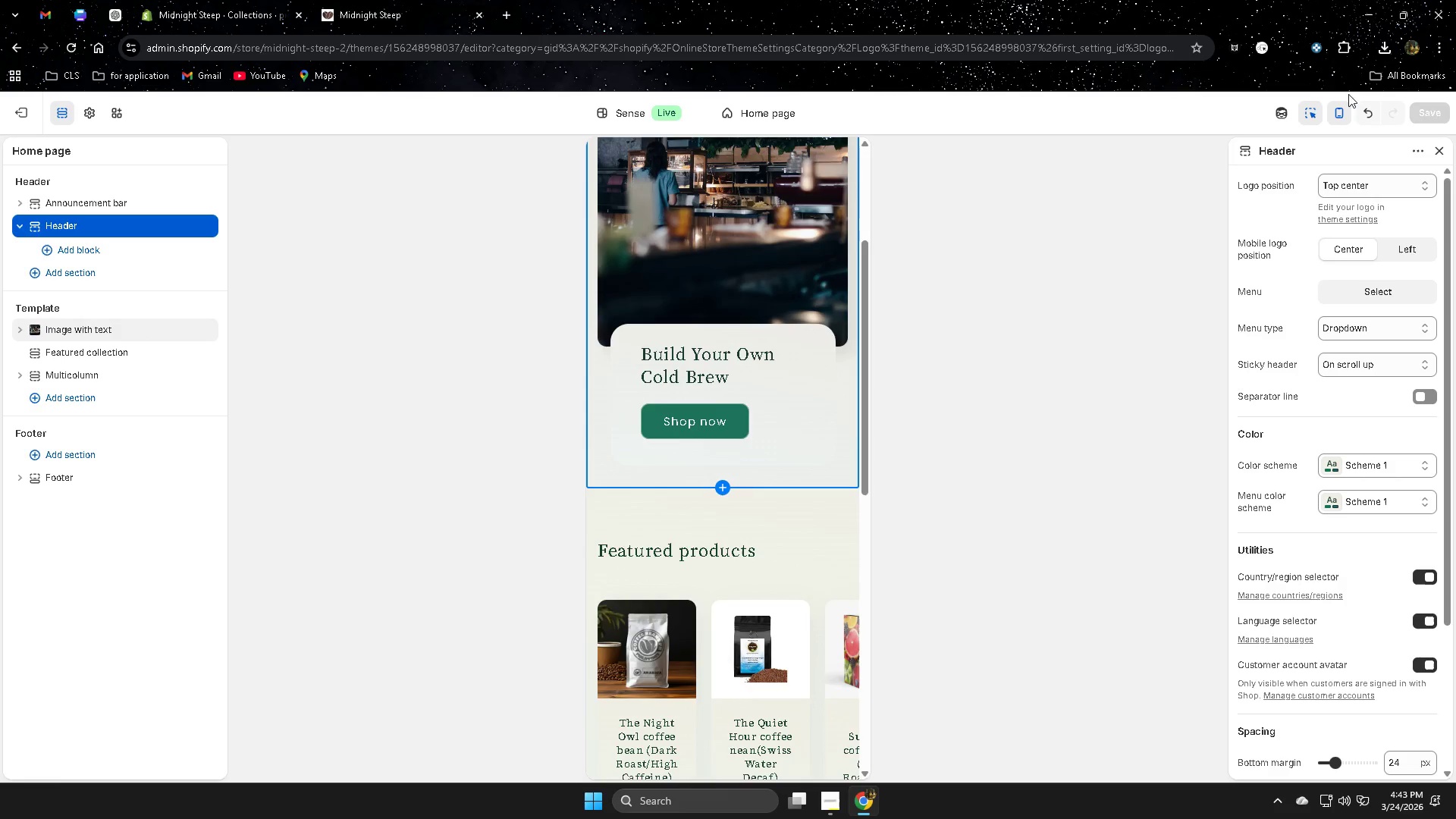 
left_click([1307, 108])
 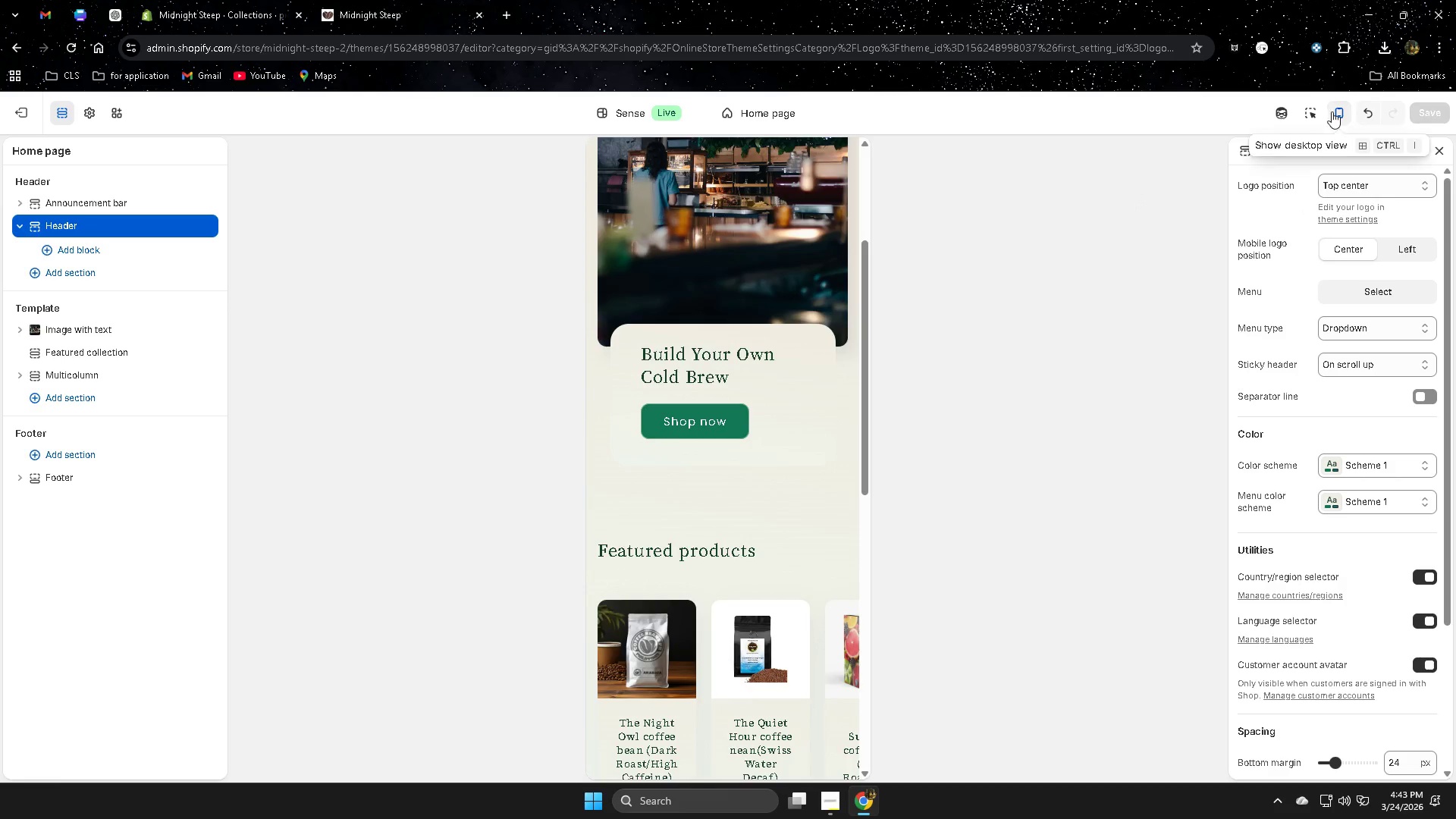 
left_click([1335, 115])
 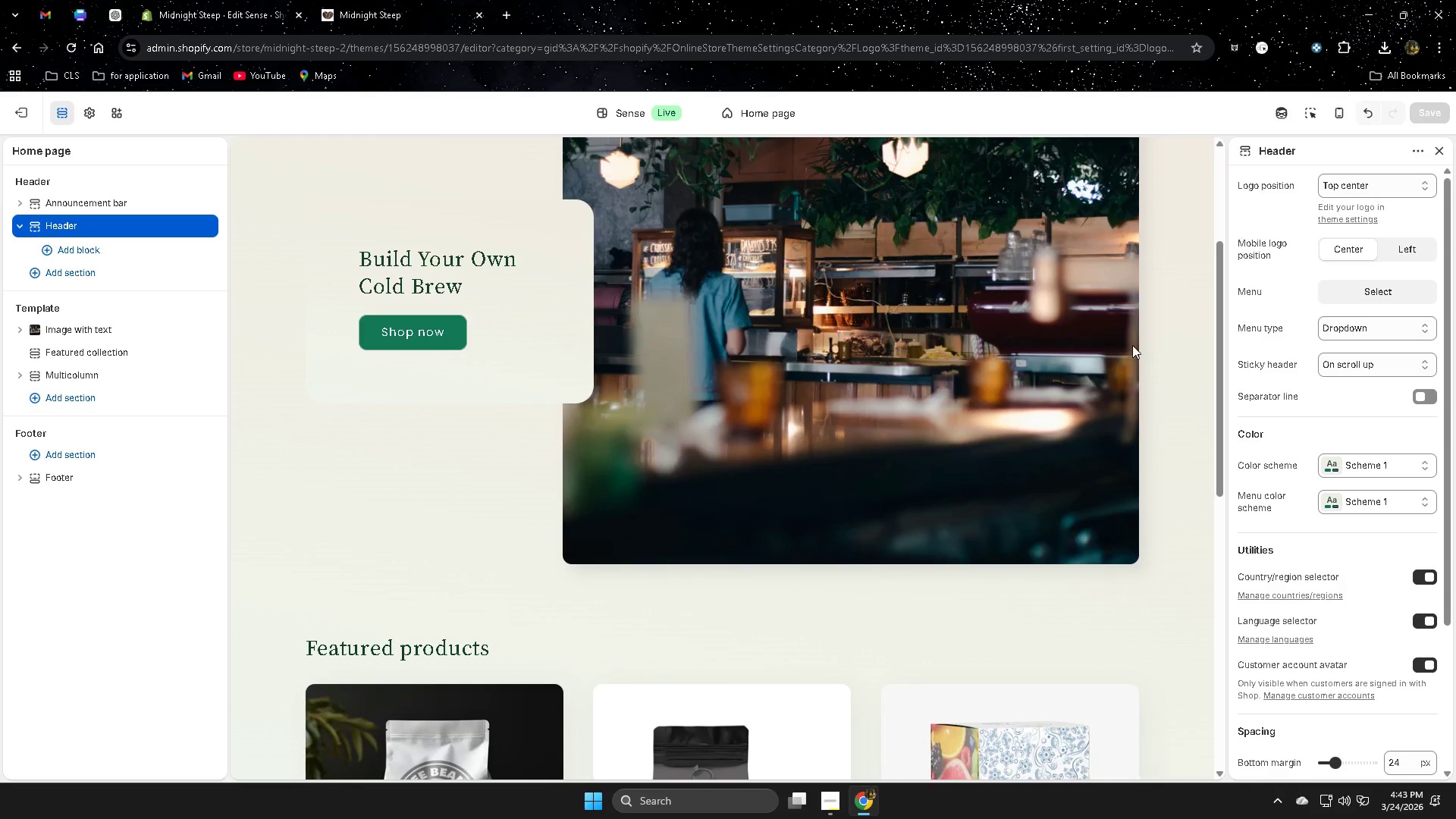 
scroll: coordinate [1131, 345], scroll_direction: up, amount: 3.0
 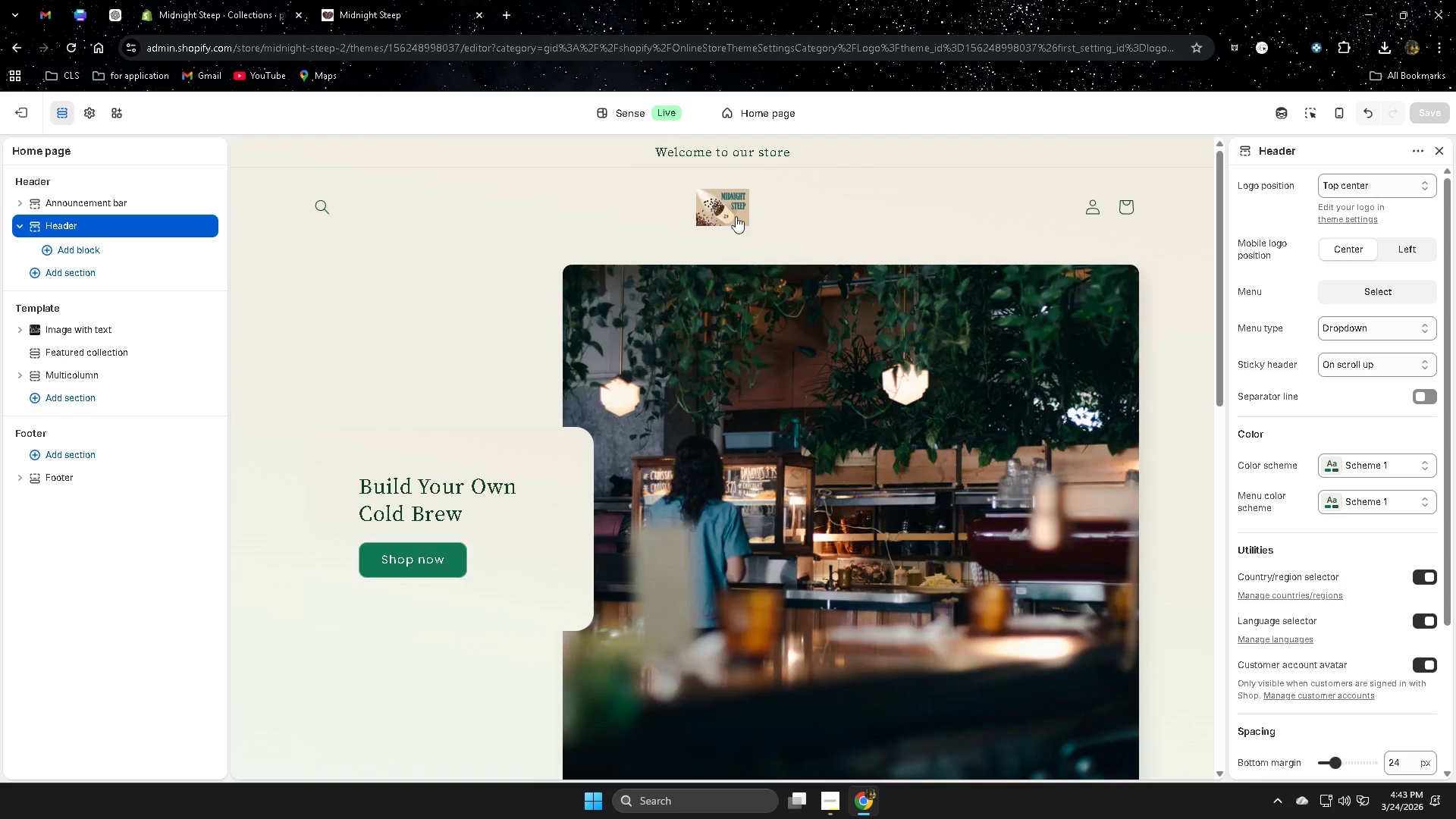 
left_click([711, 212])
 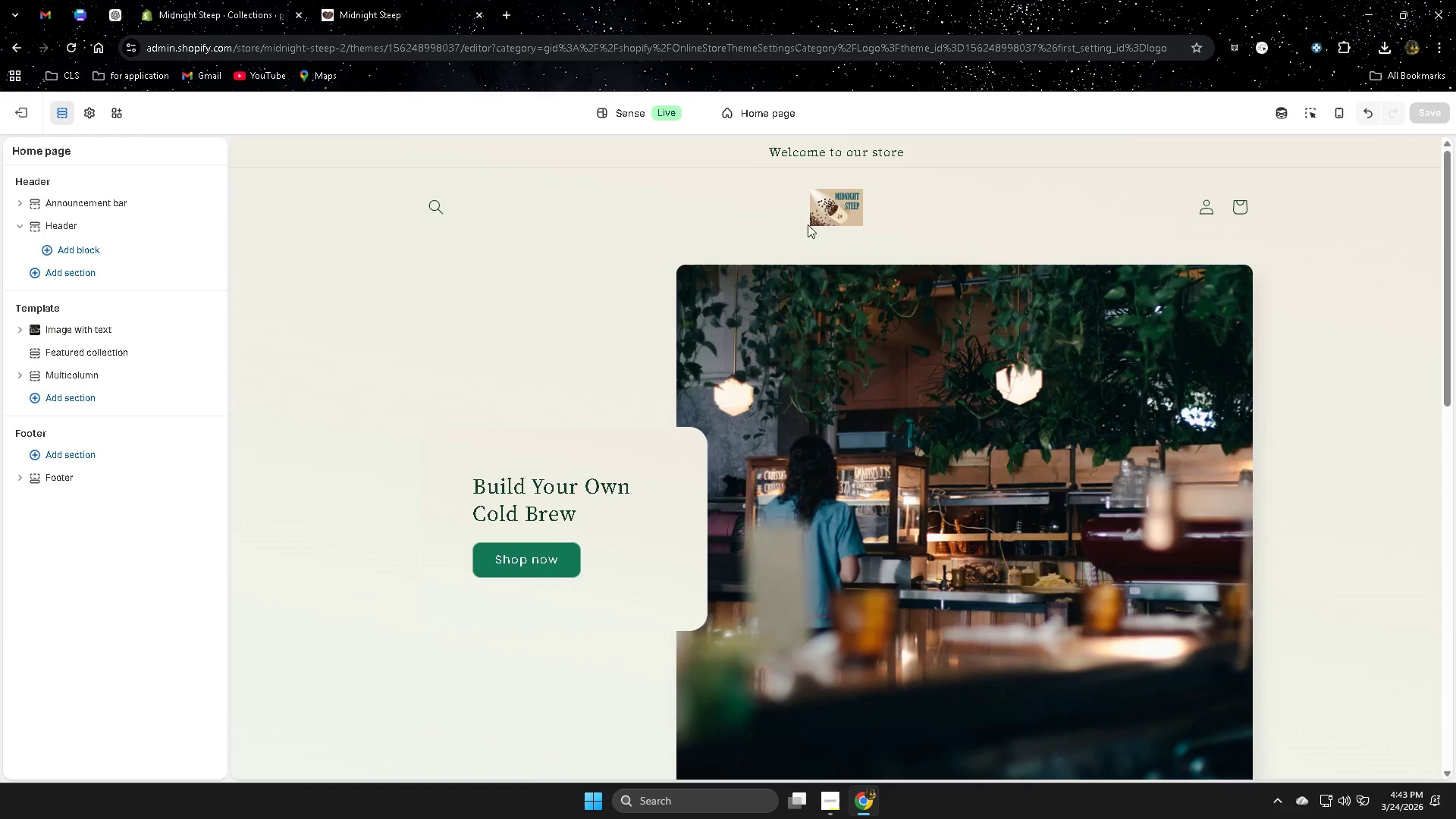 
left_click([839, 214])
 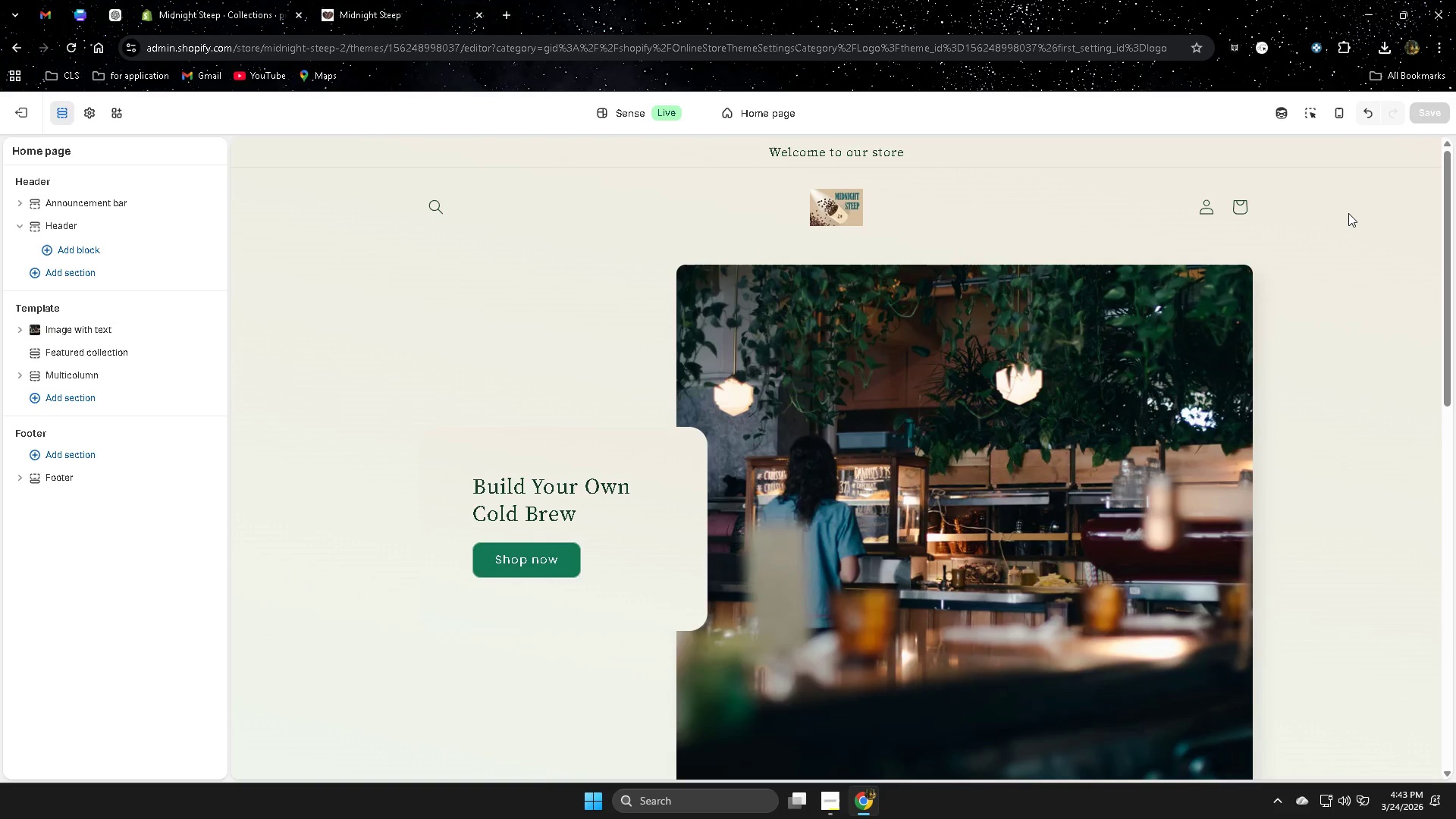 
wait(8.02)
 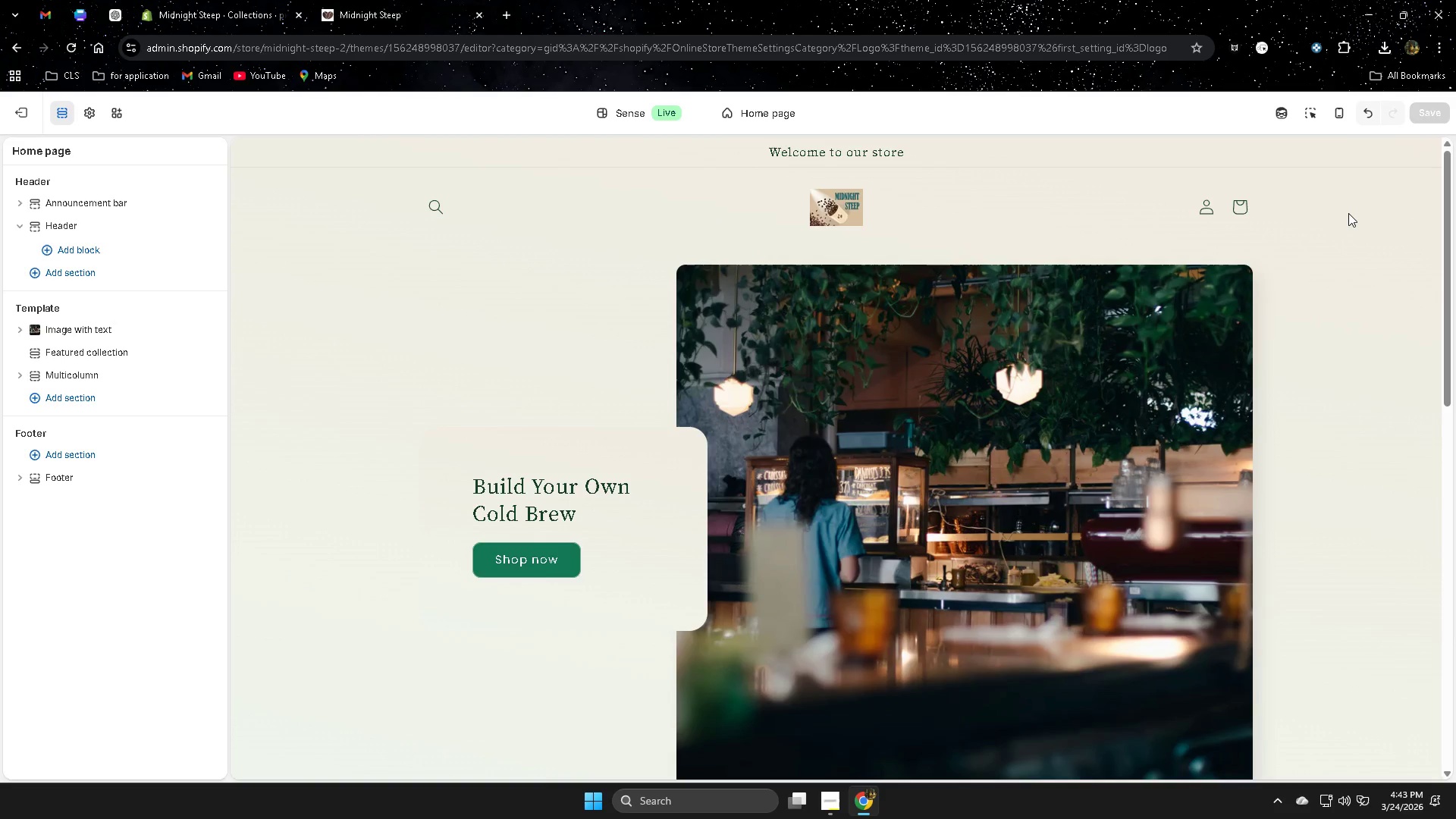 
left_click([1346, 117])
 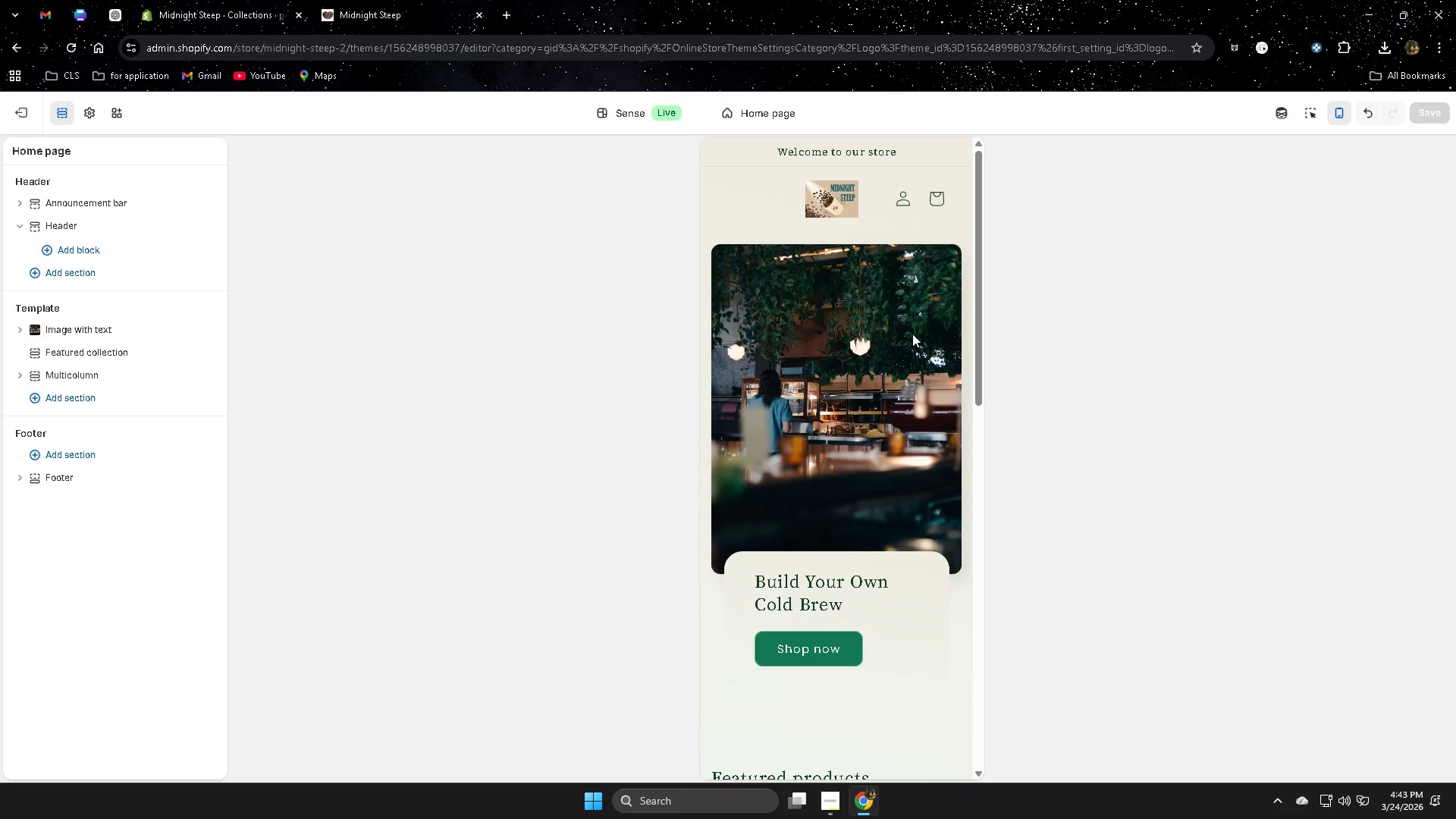 
wait(5.91)
 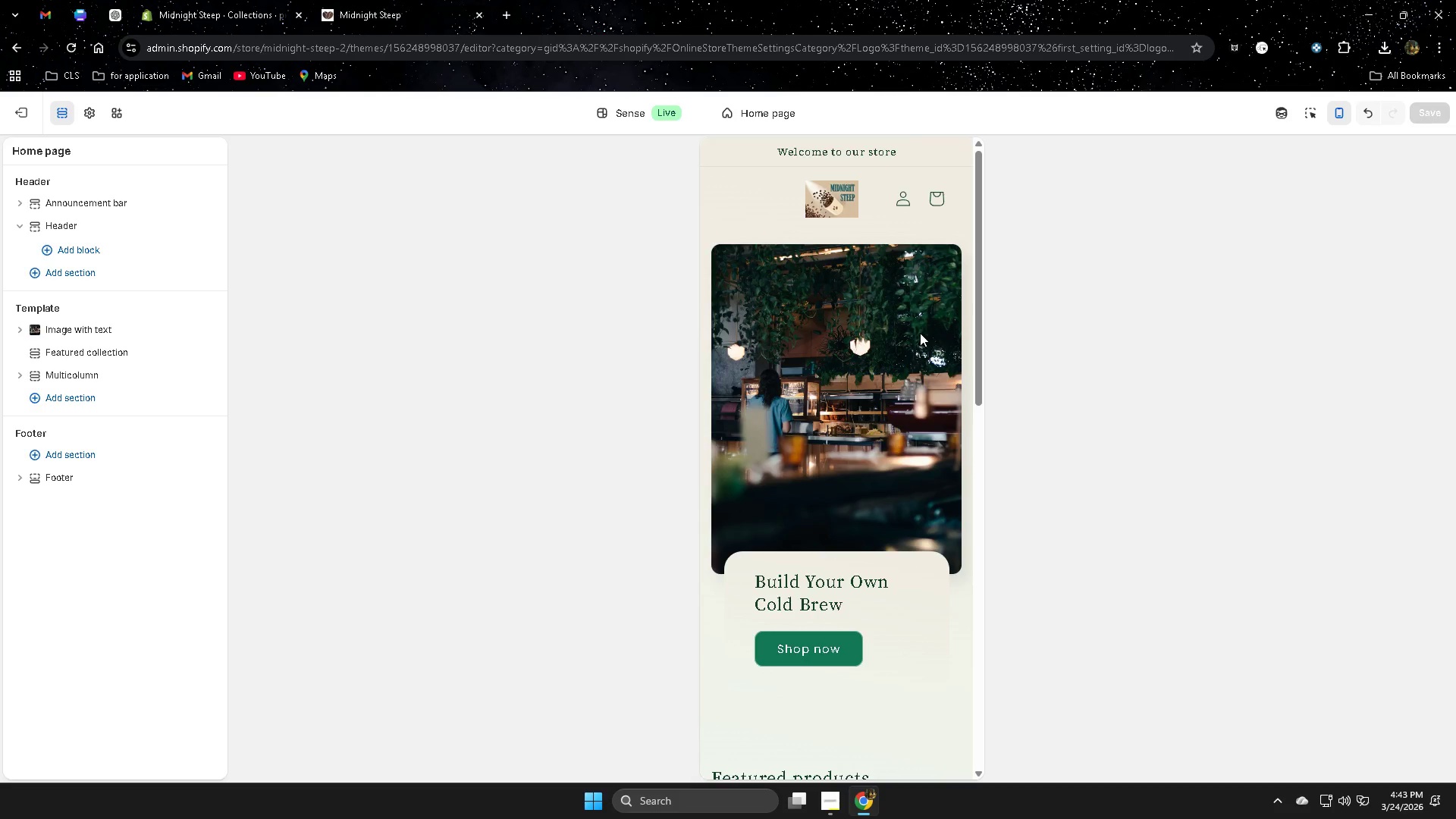 
scroll: coordinate [900, 315], scroll_direction: down, amount: 12.0
 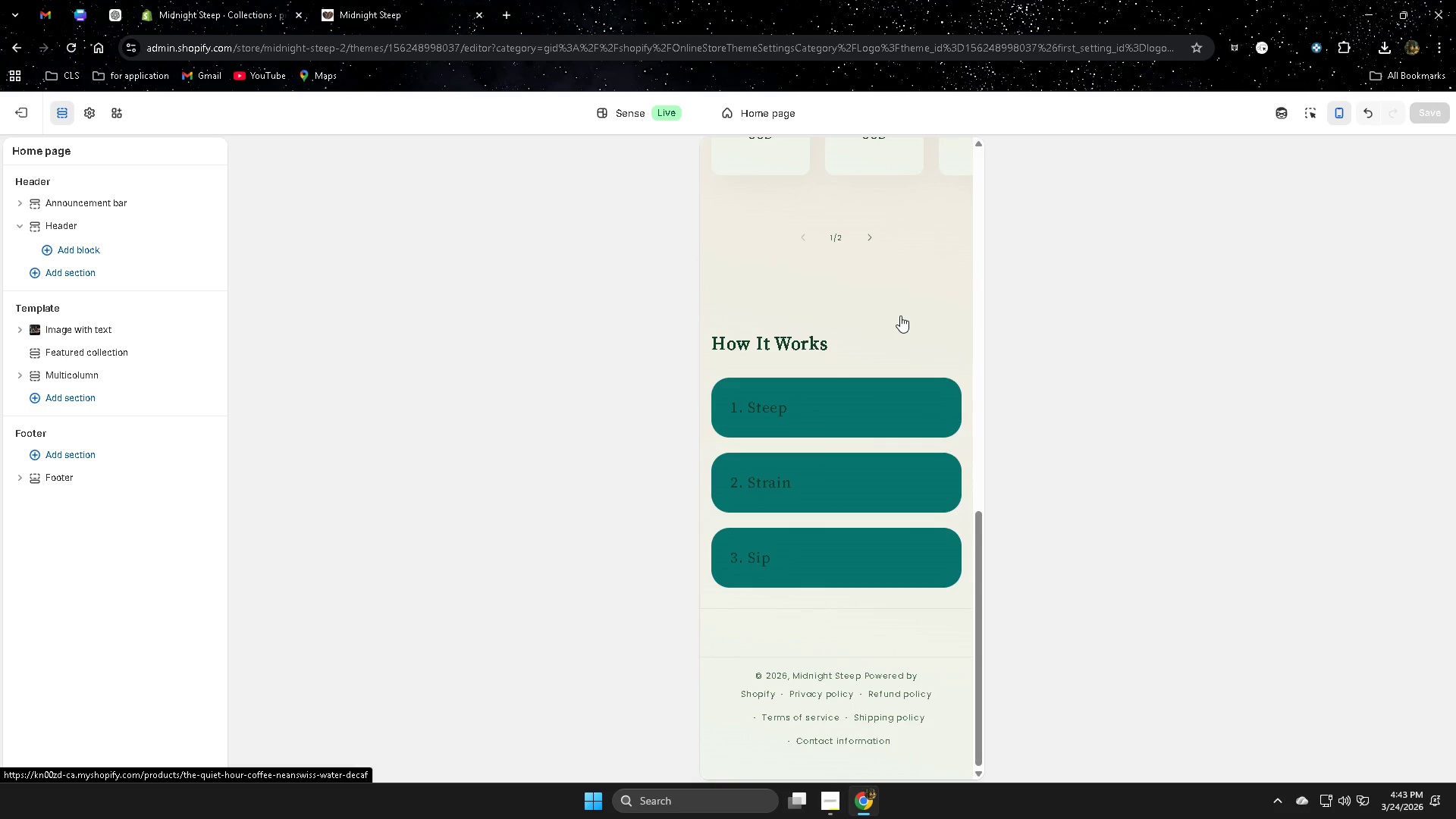 
scroll: coordinate [900, 315], scroll_direction: up, amount: 16.0
 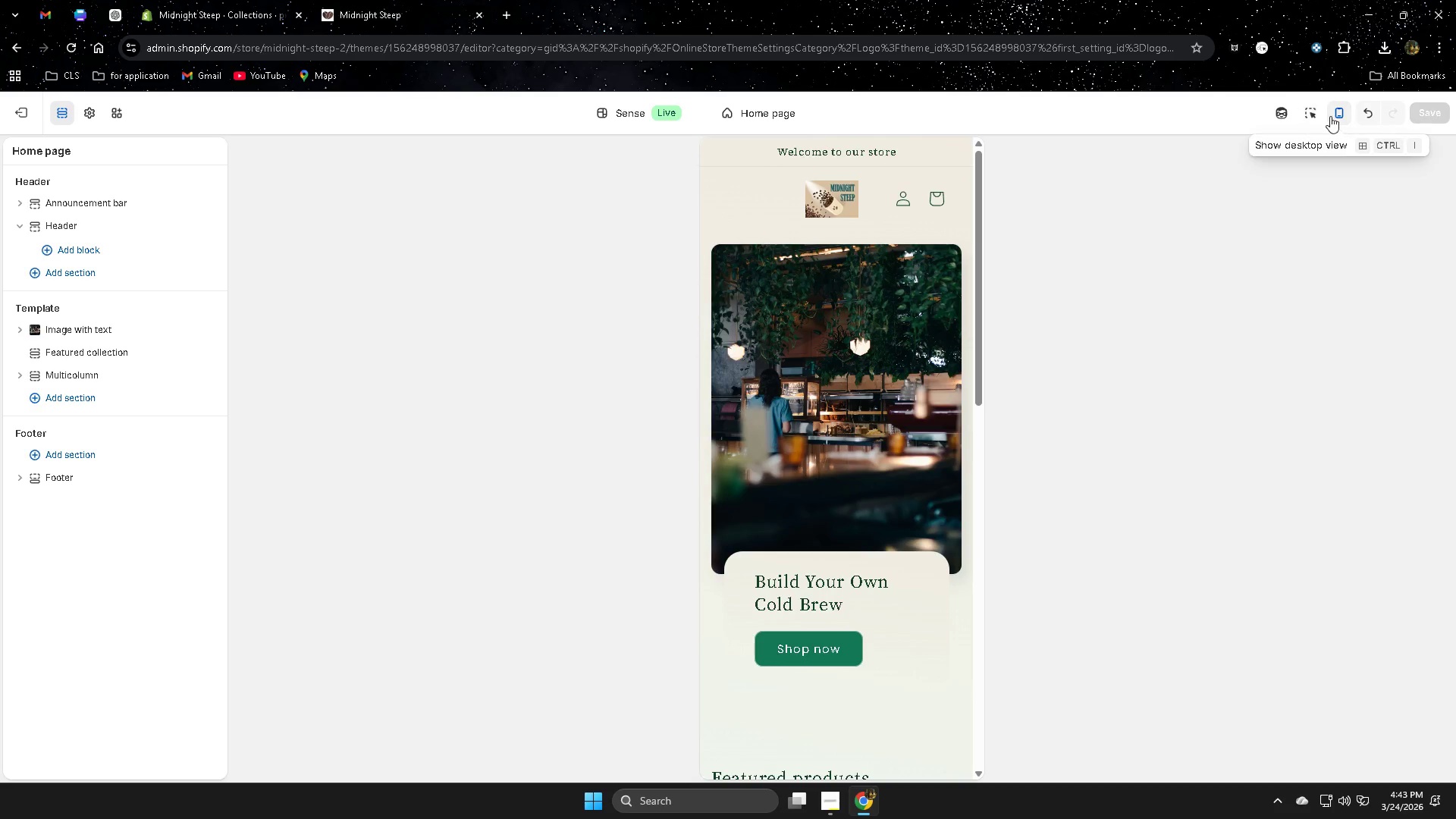 
left_click([1331, 116])
 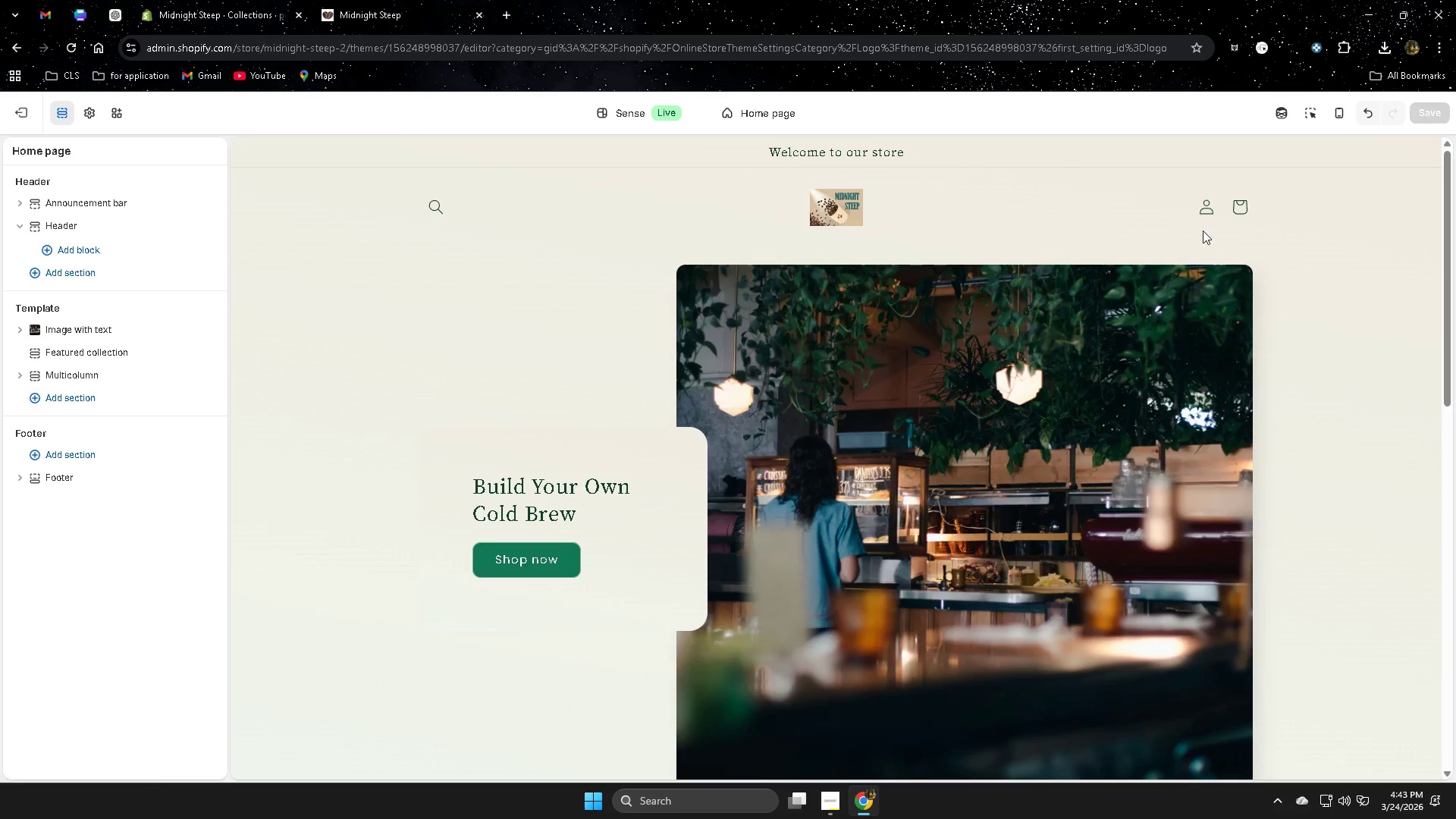 
left_click([837, 201])
 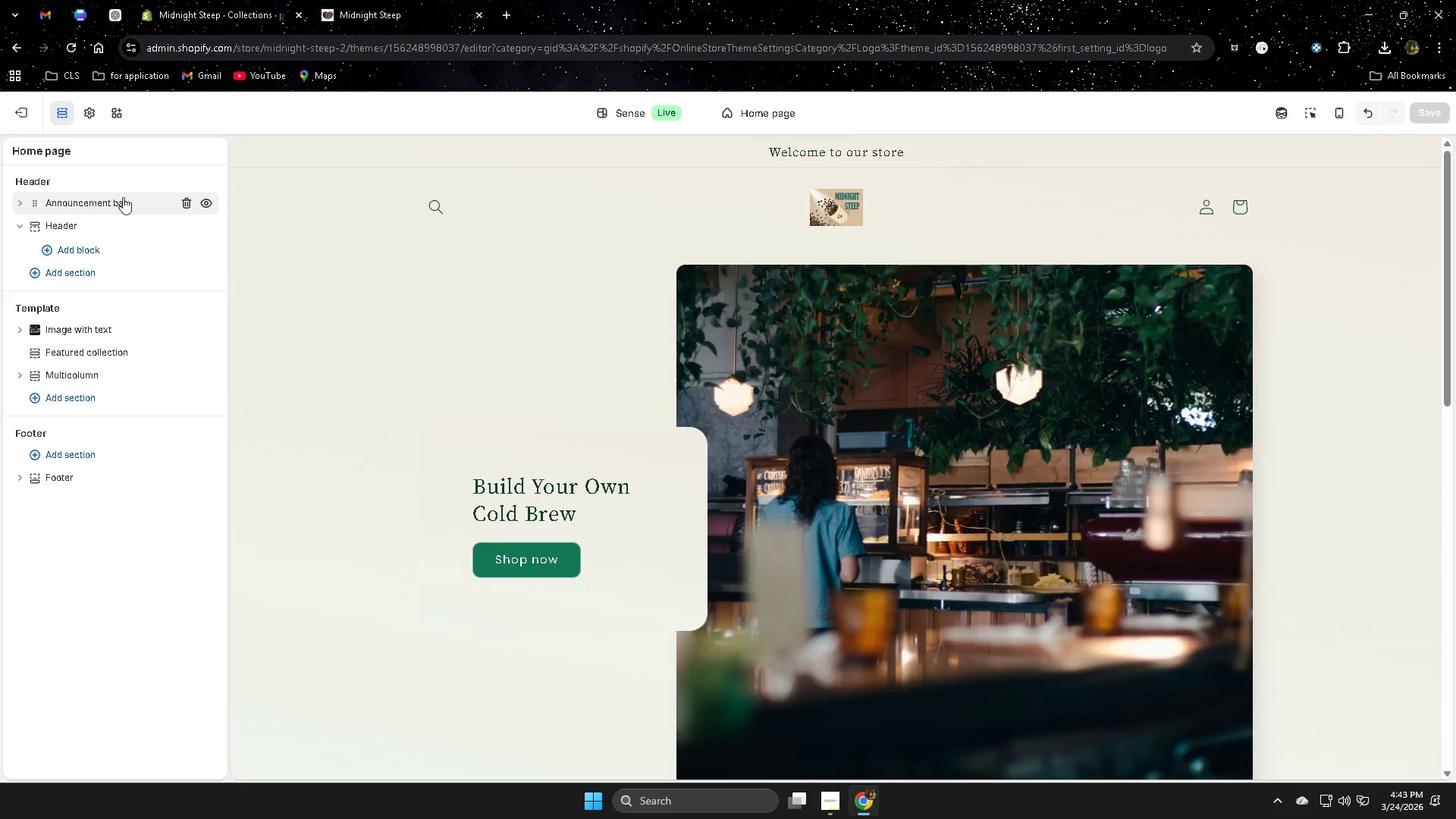 
left_click([589, 227])
 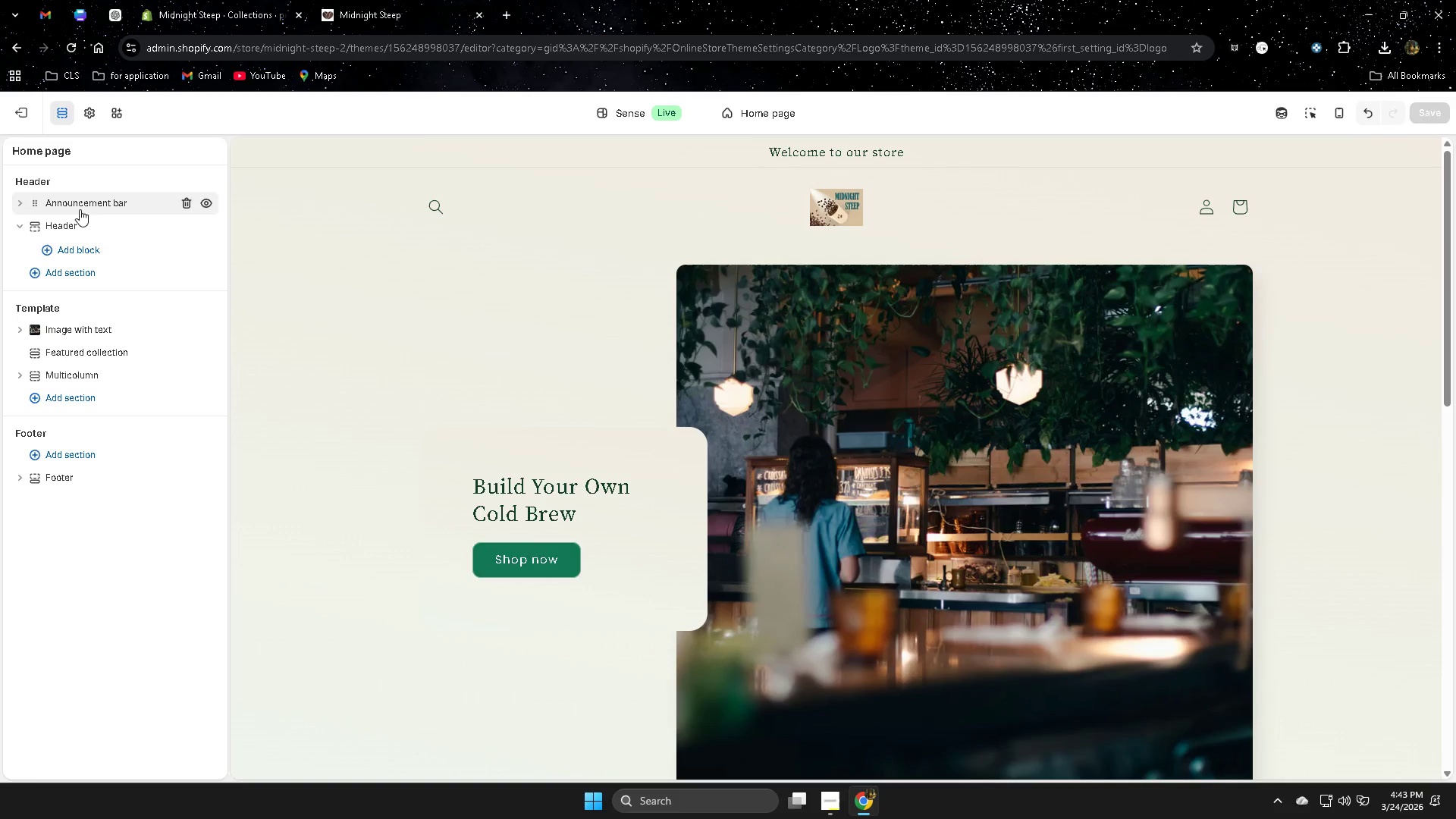 
left_click([71, 227])
 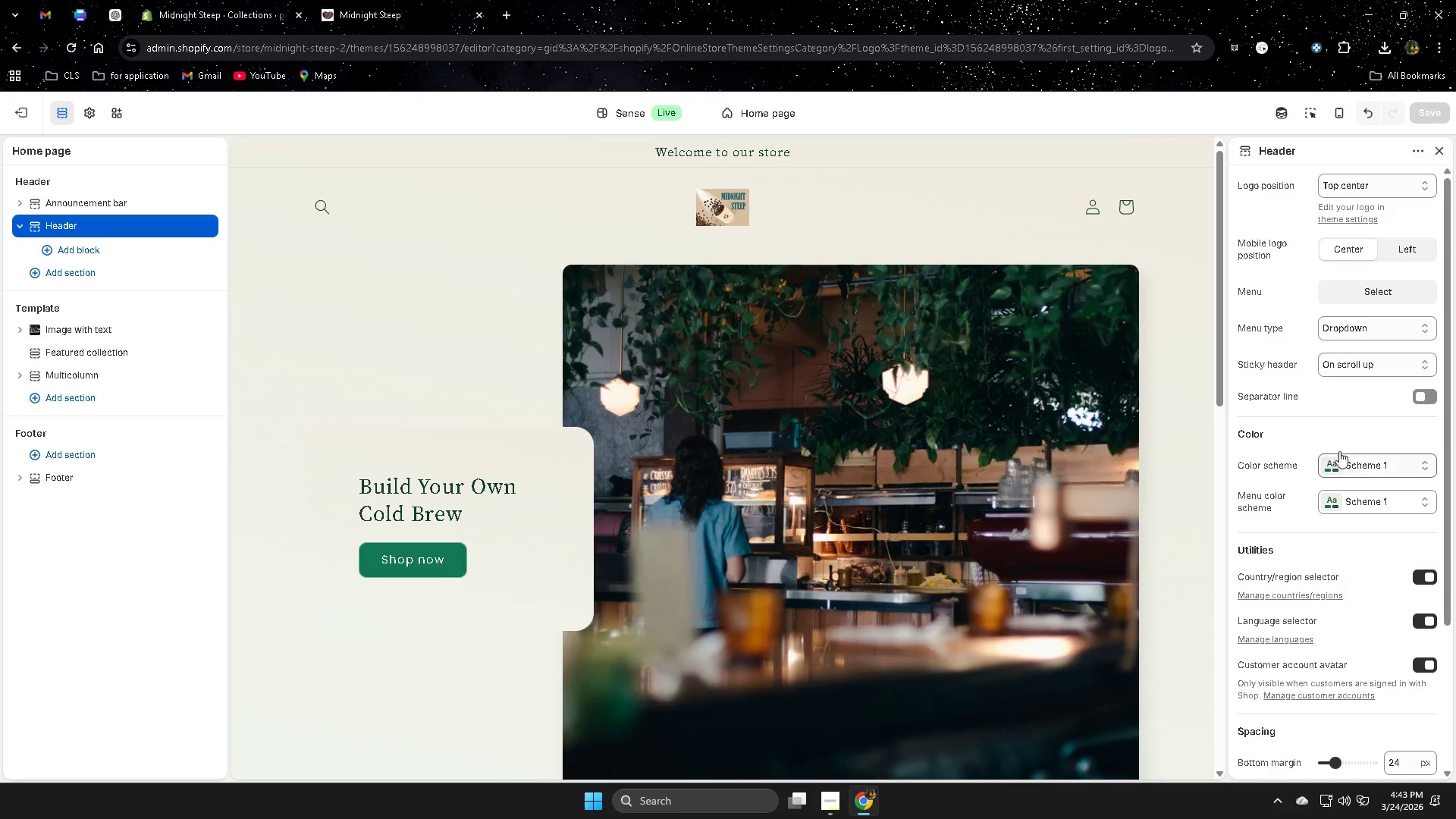 
left_click([1346, 221])
 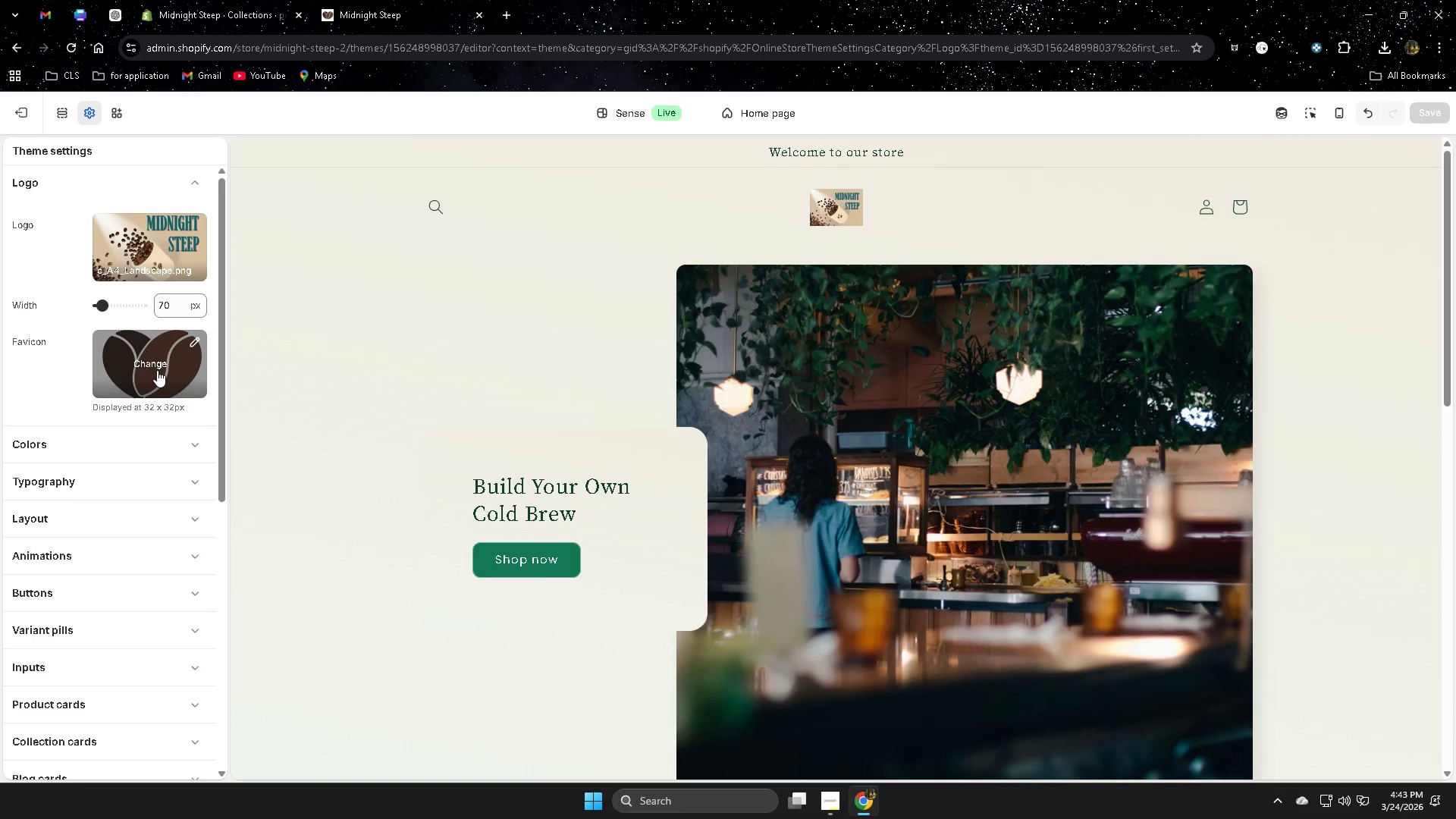 
wait(6.49)
 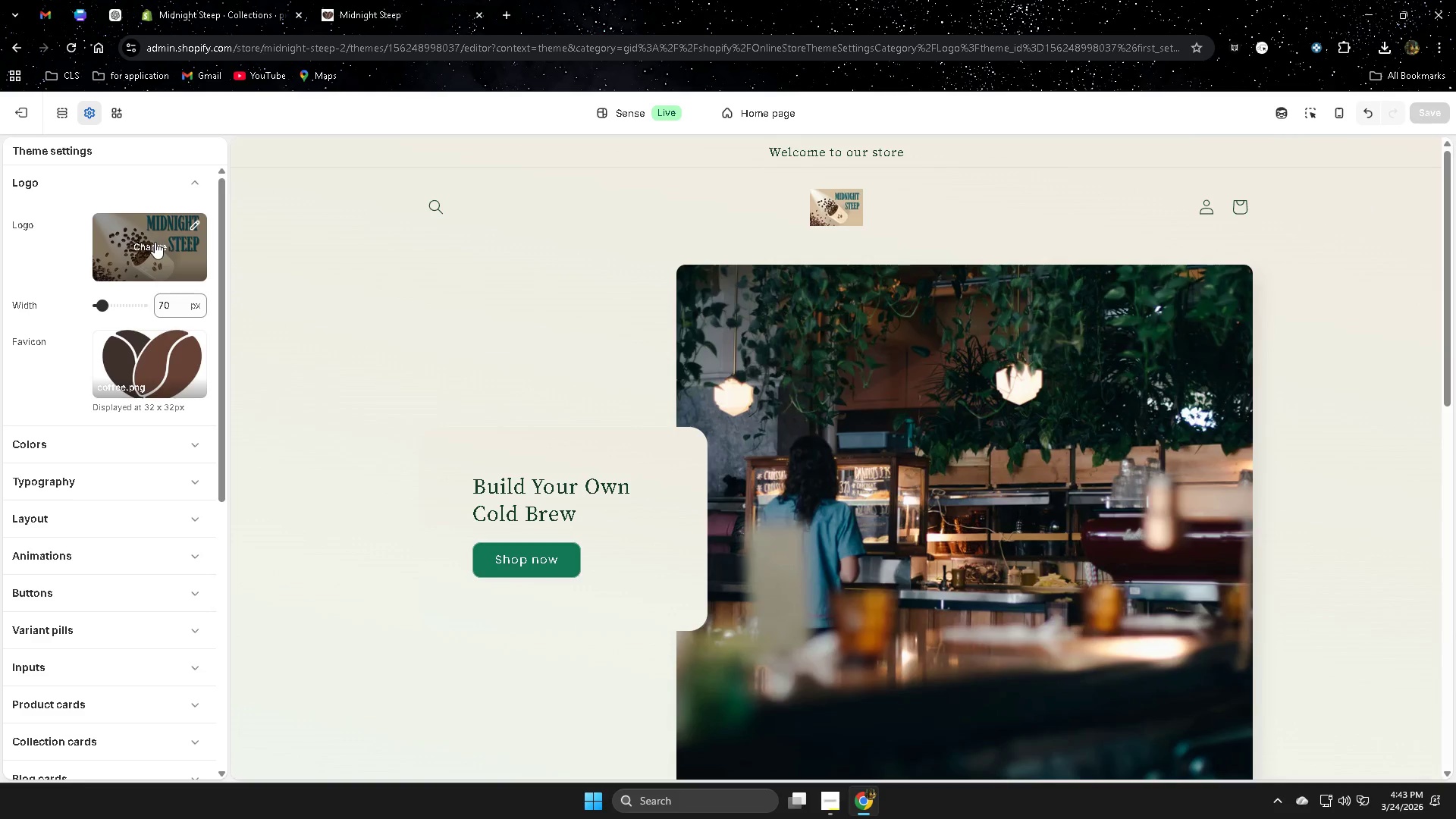 
mouse_move([345, 20])
 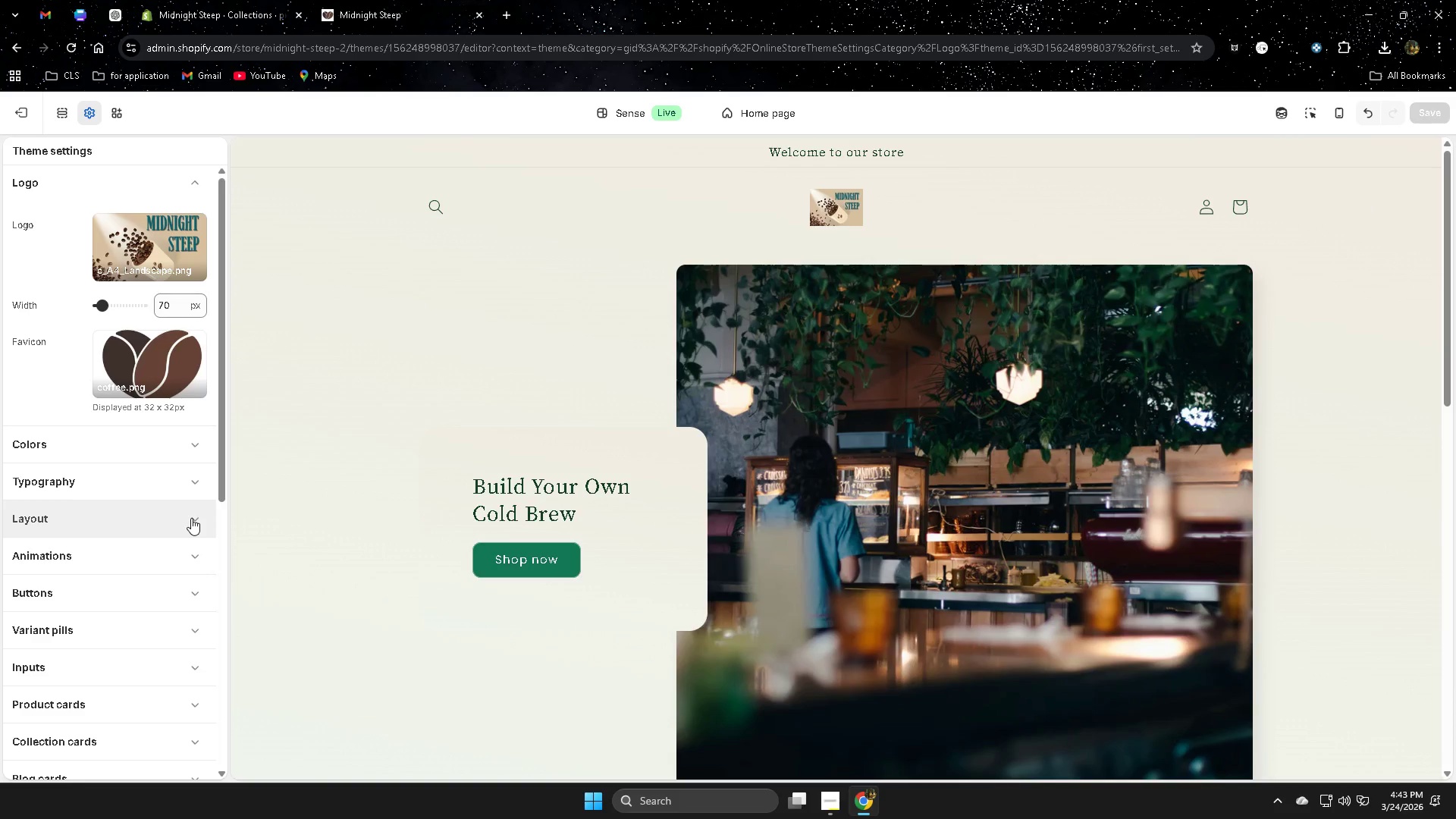 
scroll: coordinate [877, 642], scroll_direction: up, amount: 4.0
 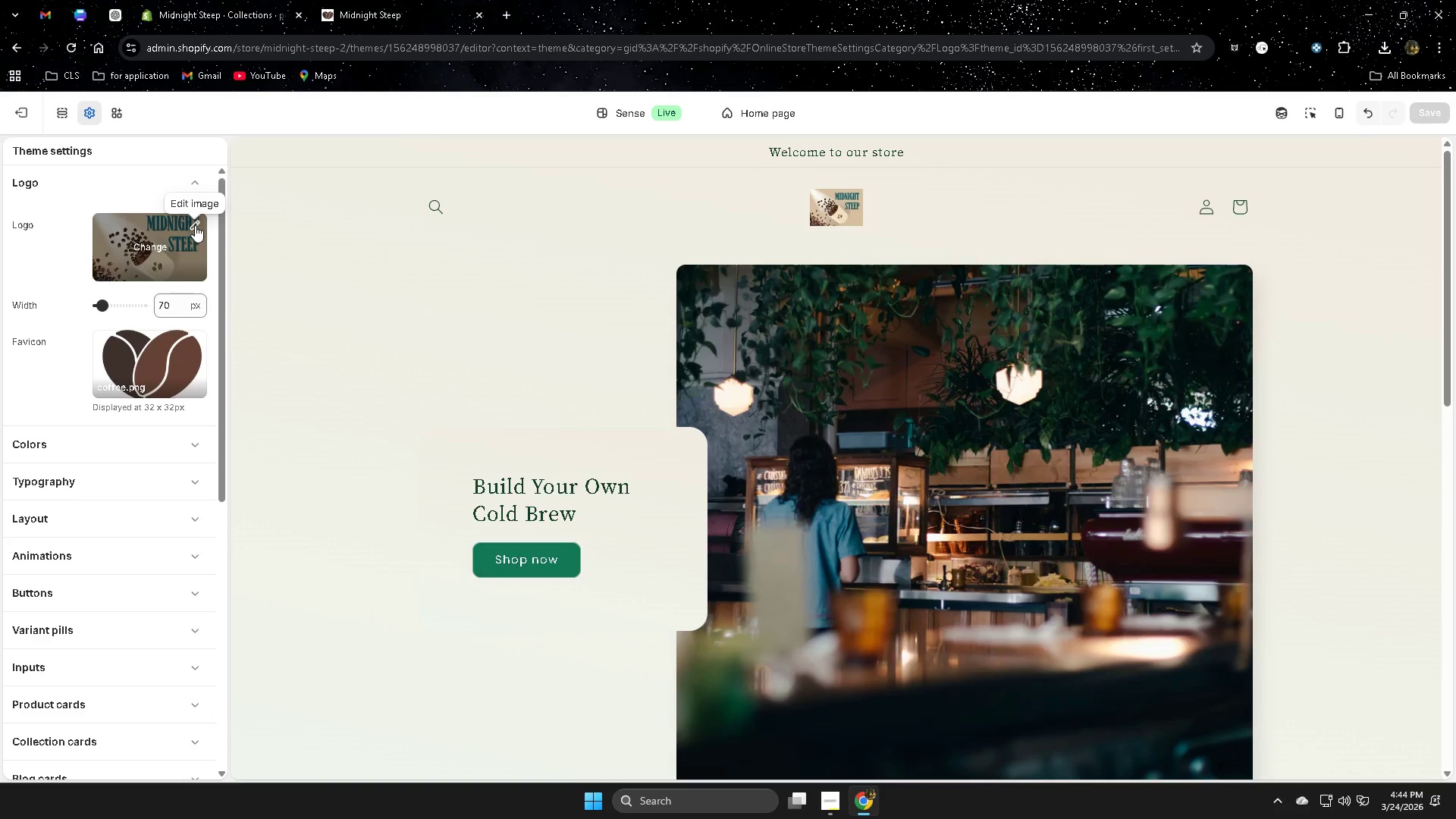 
mouse_move([158, 269])
 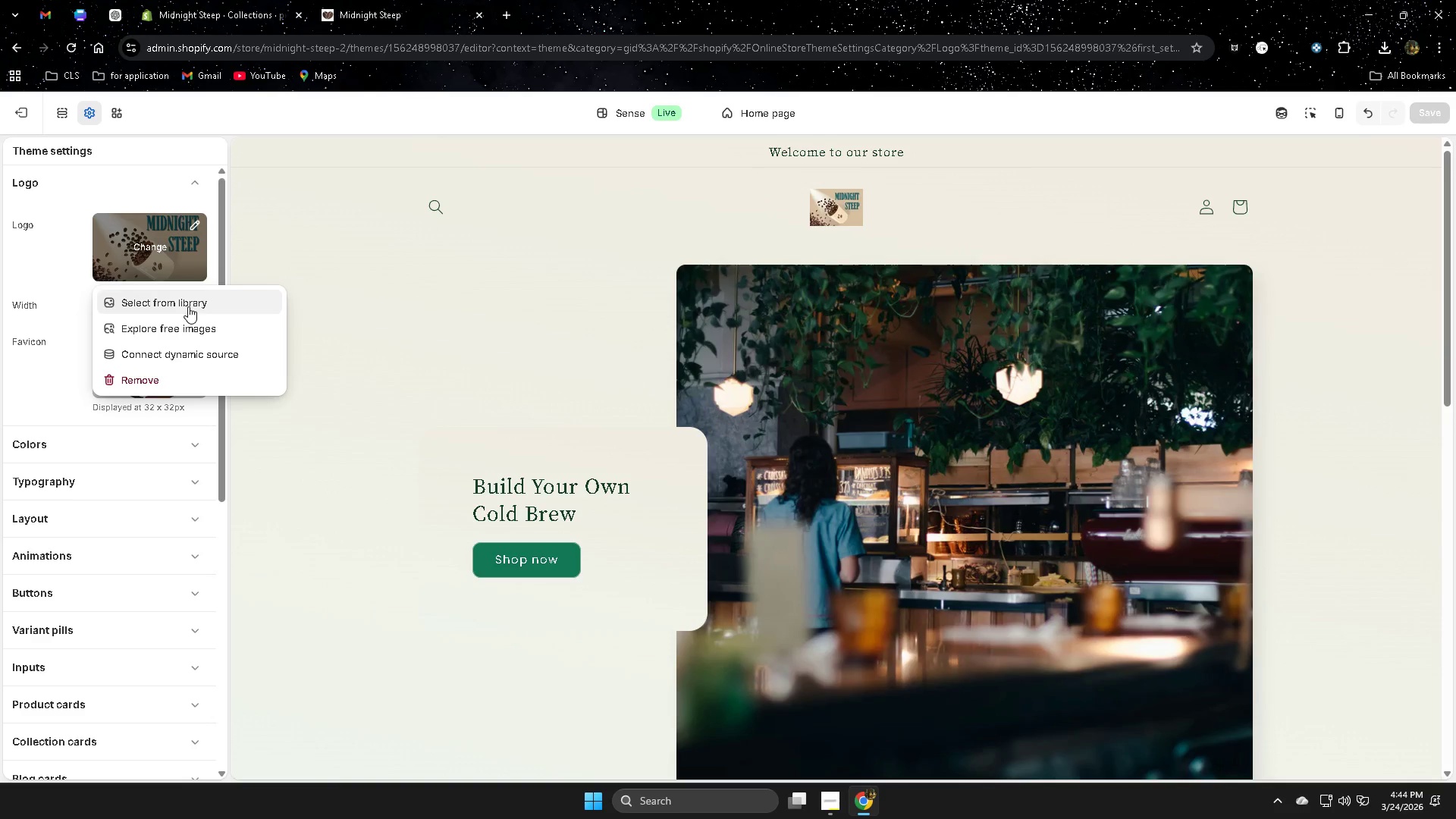 
left_click([689, 0])